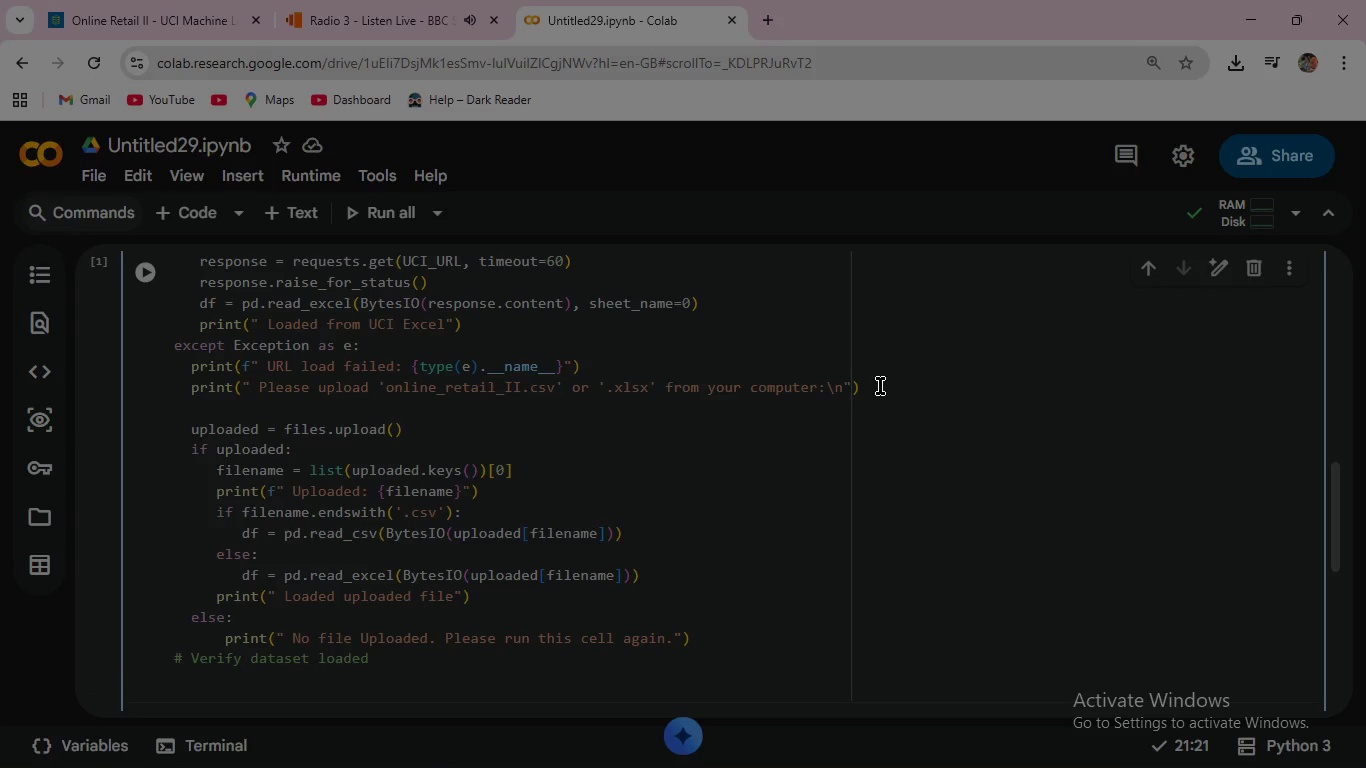 
type(if df is None or df.empty:)
 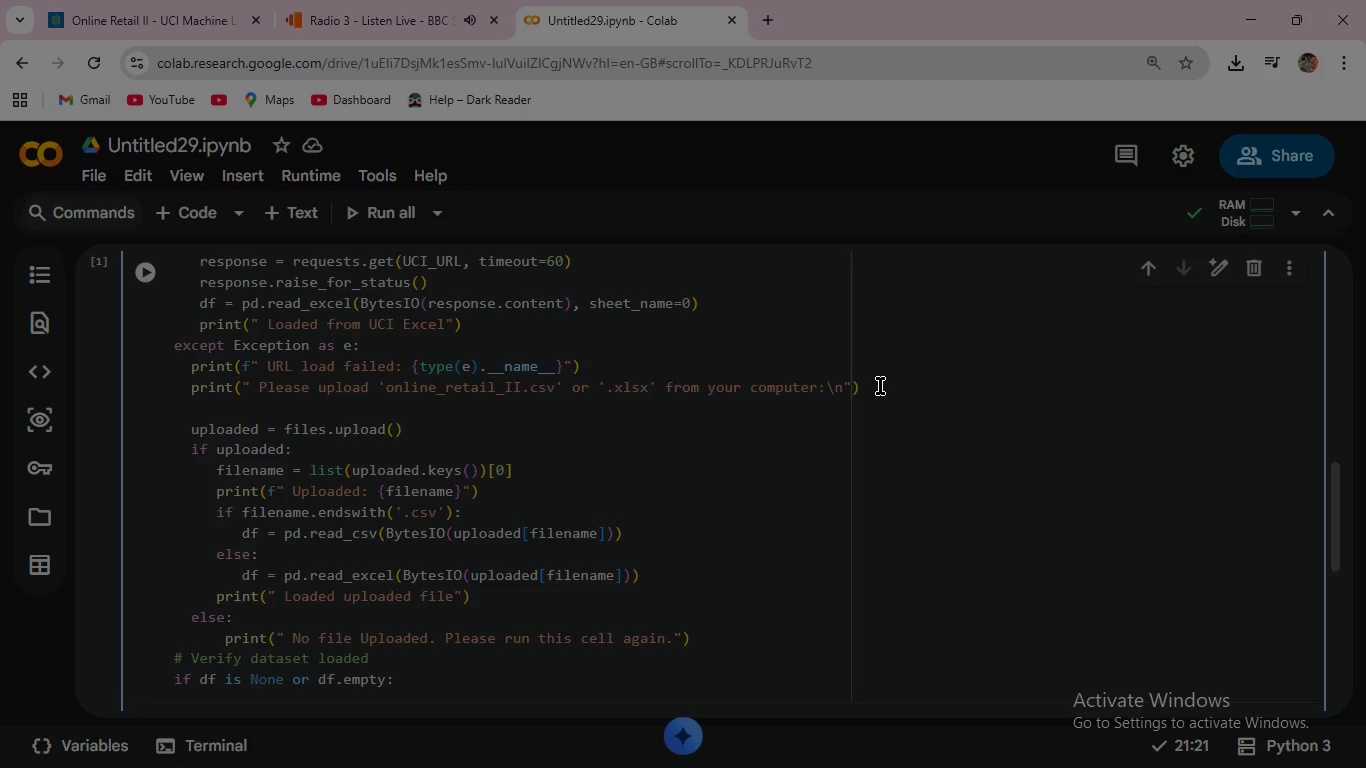 
key(Enter)
 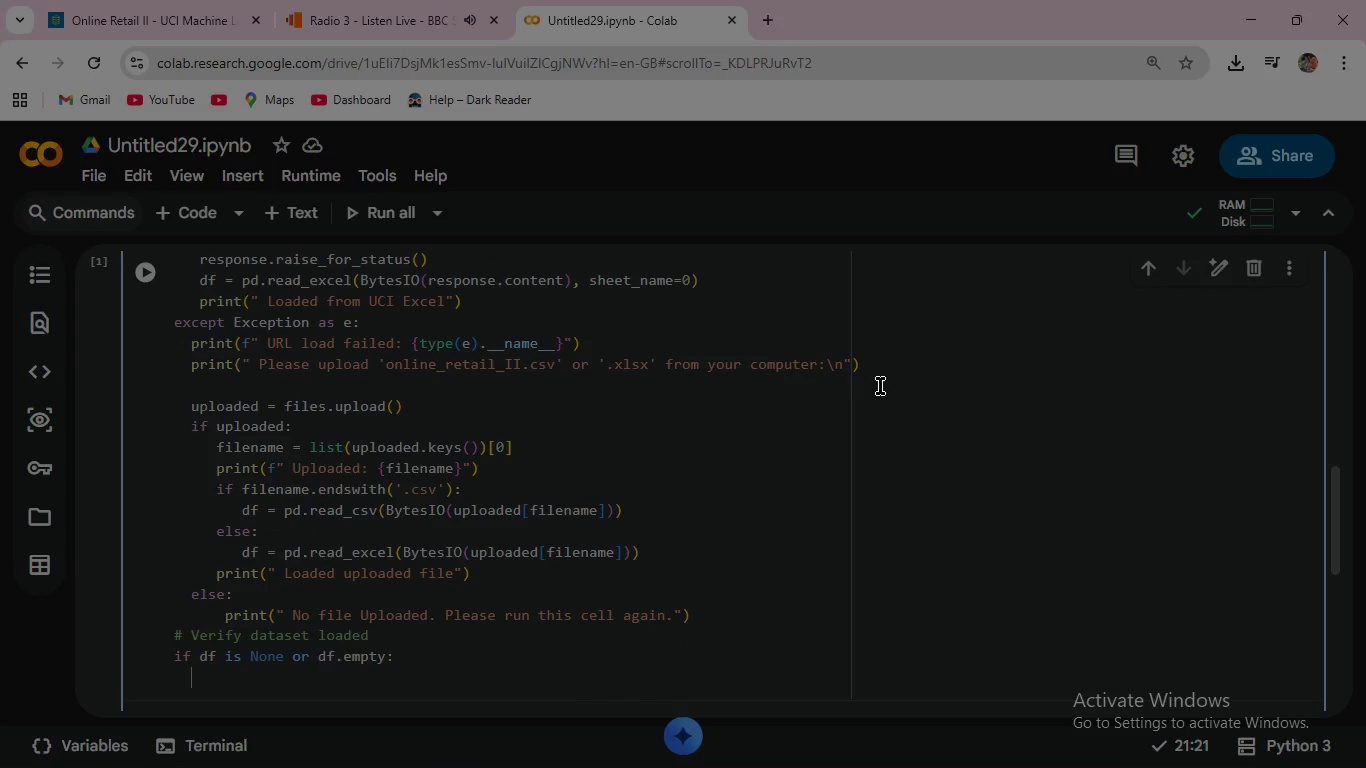 
key(Space)
 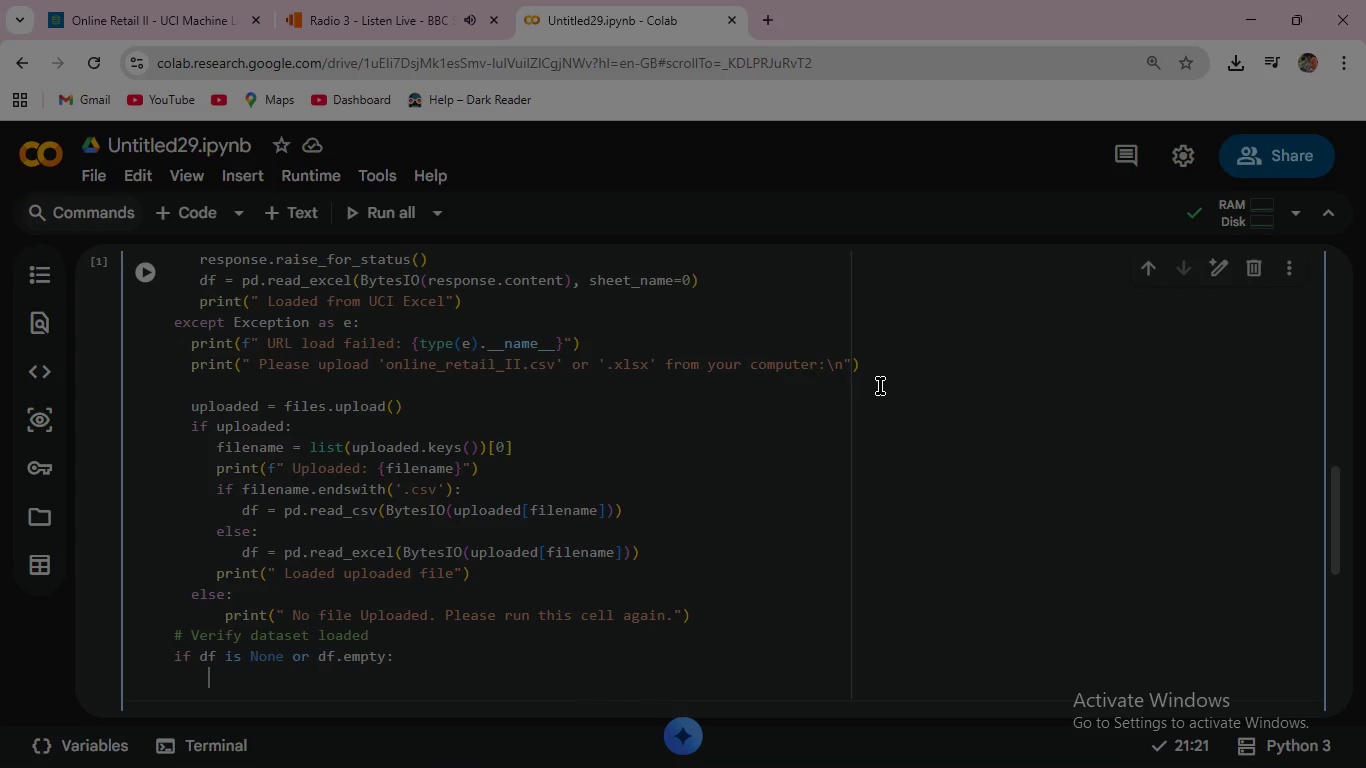 
key(Space)
 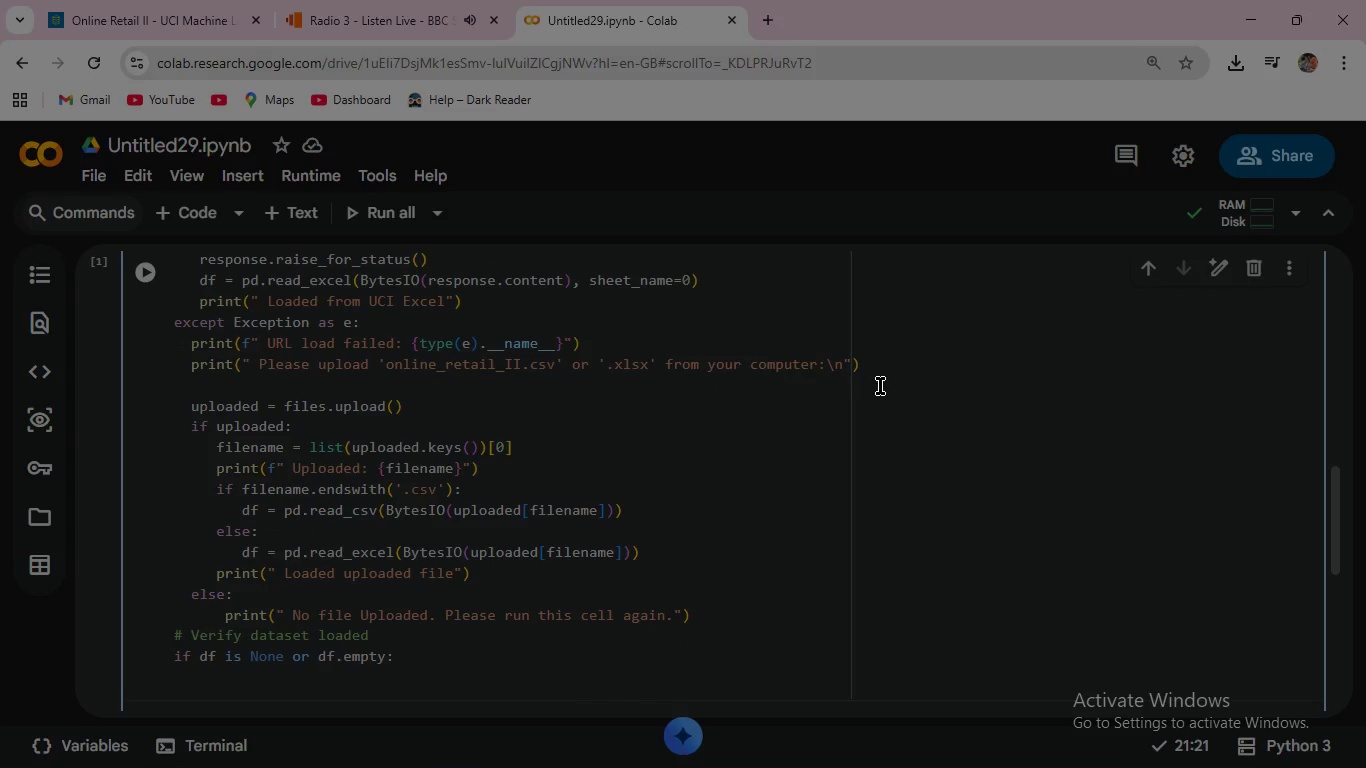 
type(raise Value)
 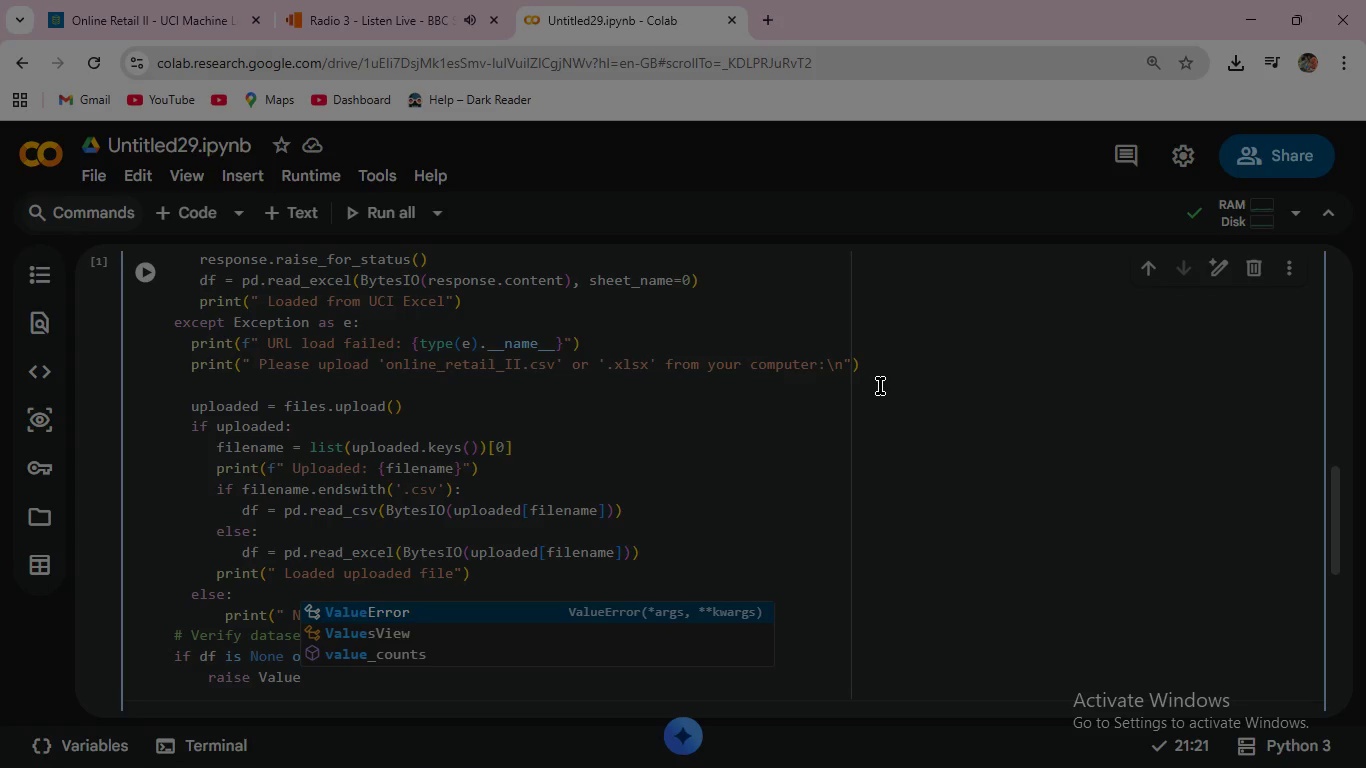 
key(Enter)
 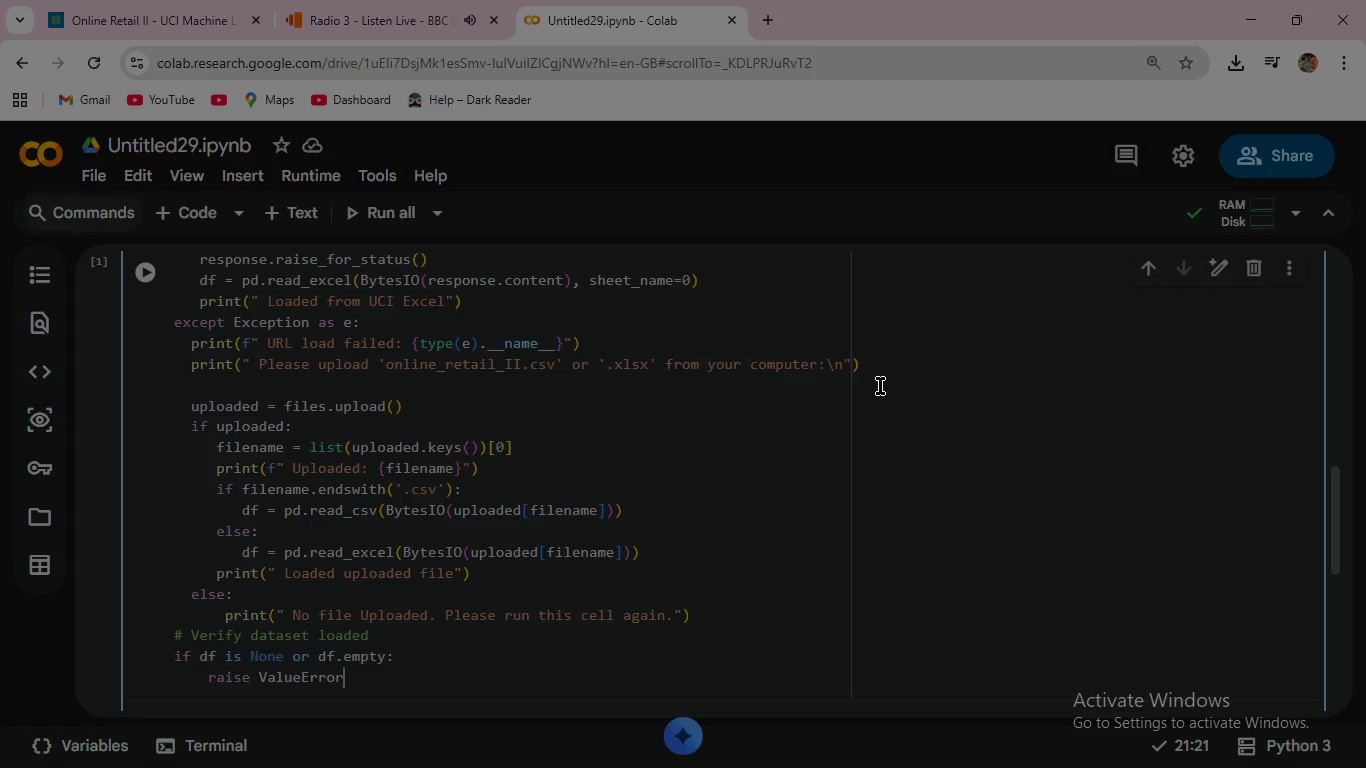 
type((" Datast )
 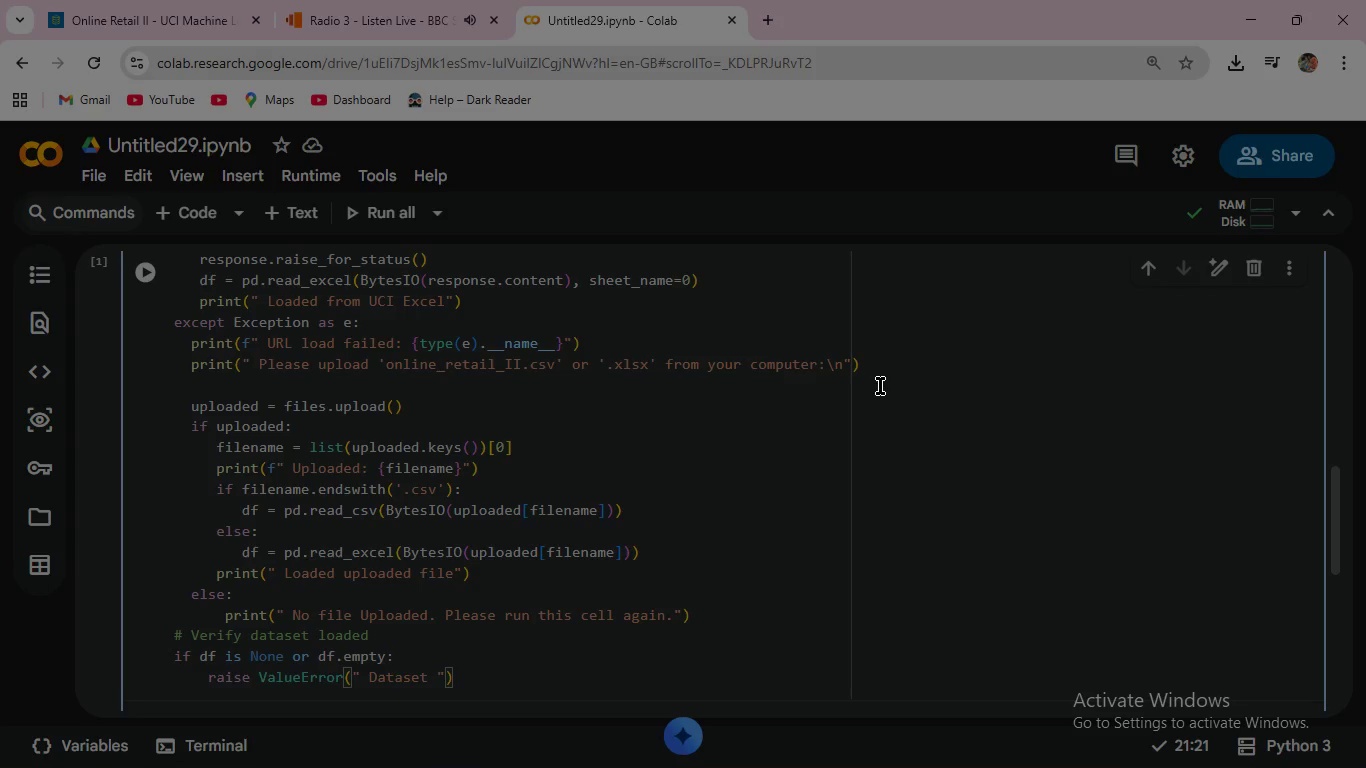 
 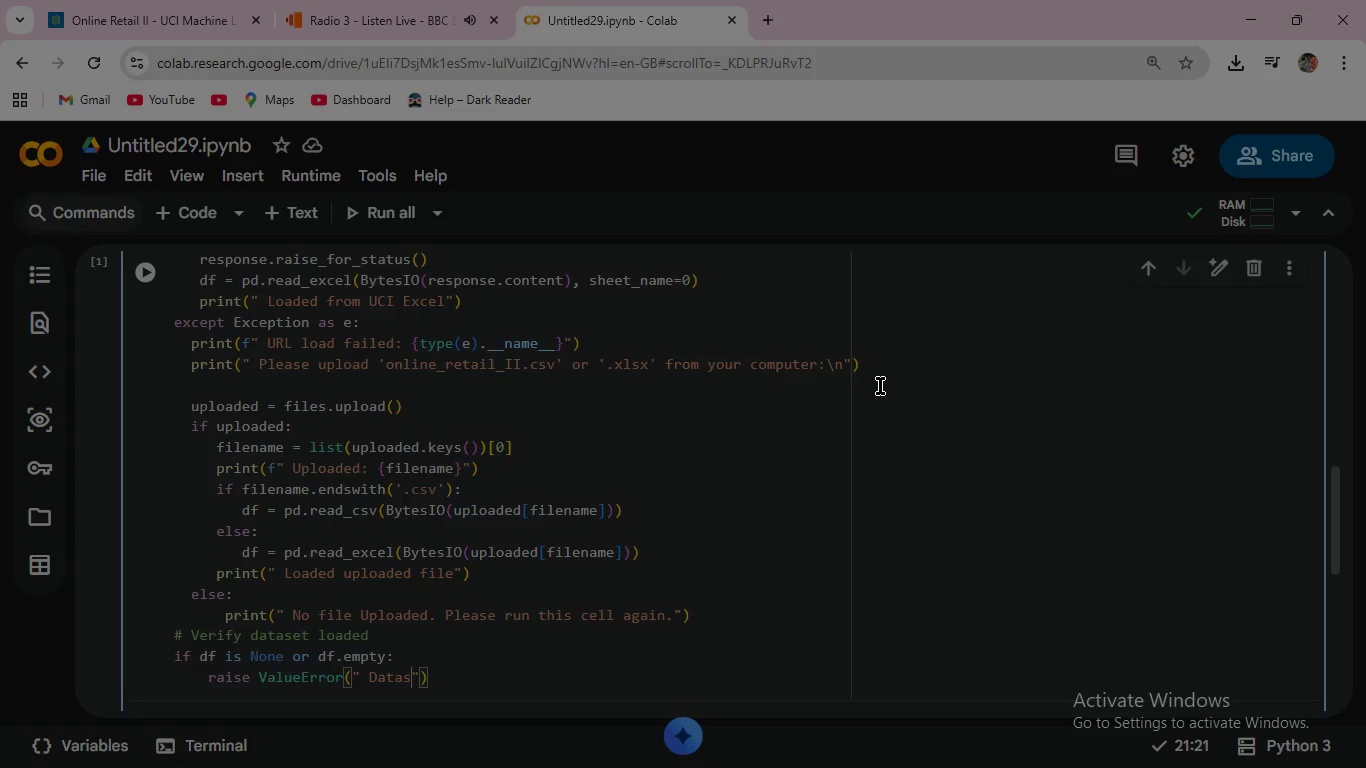 
hold_key(key=E, duration=0.31)
 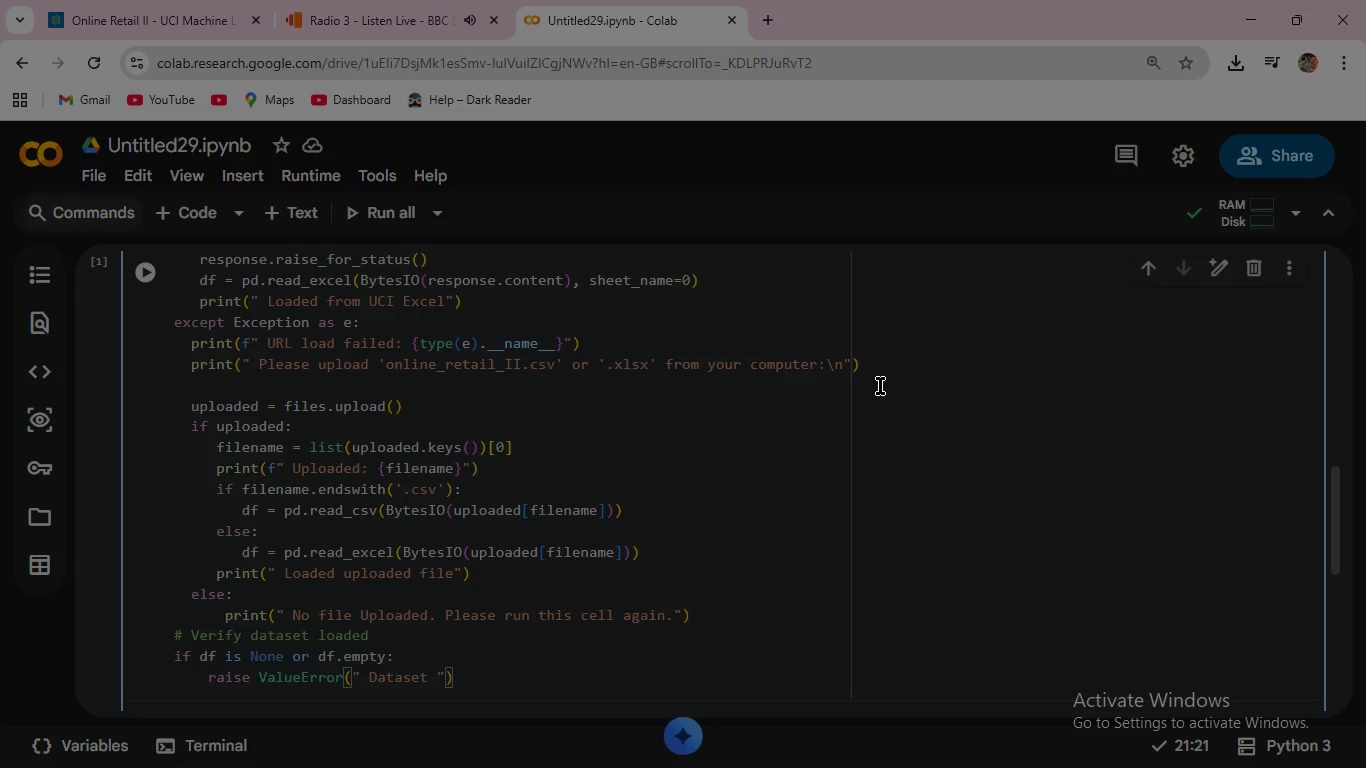 
type(failed to load. Please )
 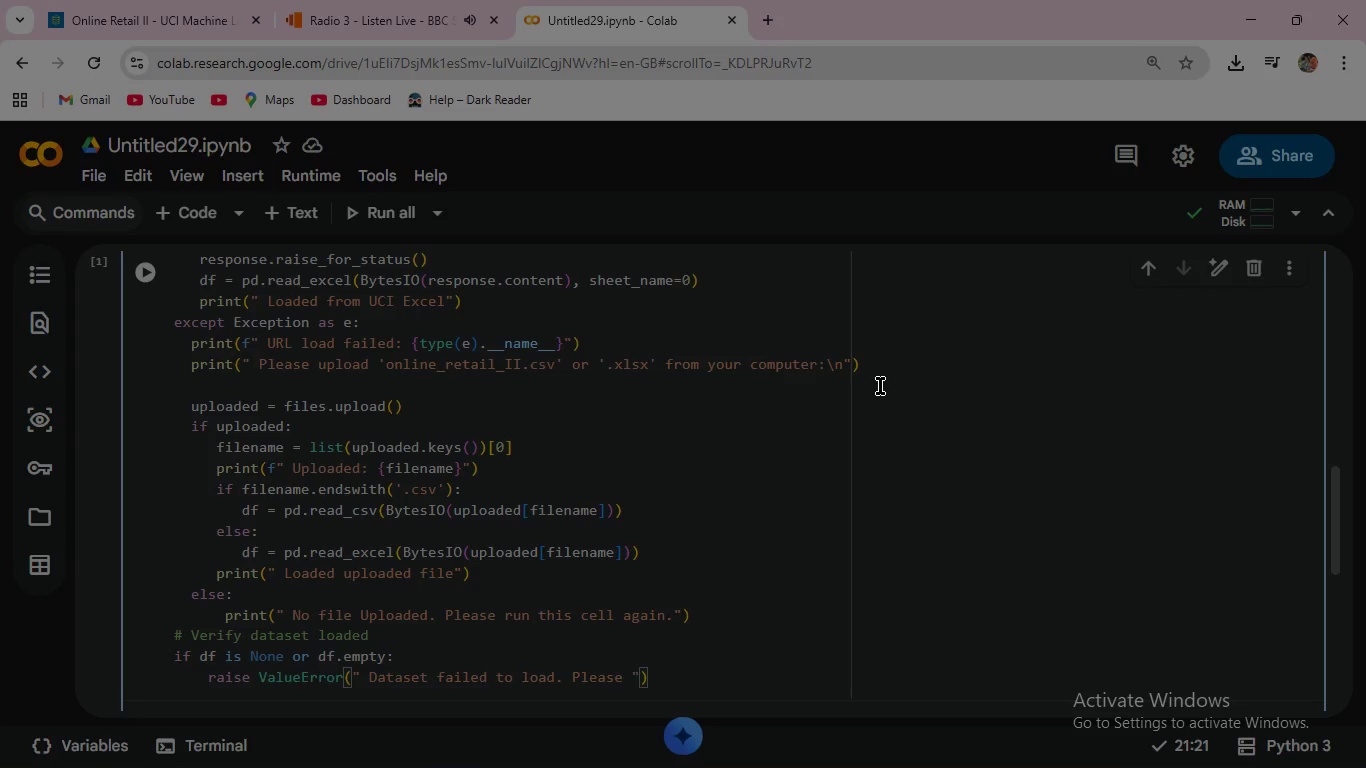 
type(check upload or internet connection)
 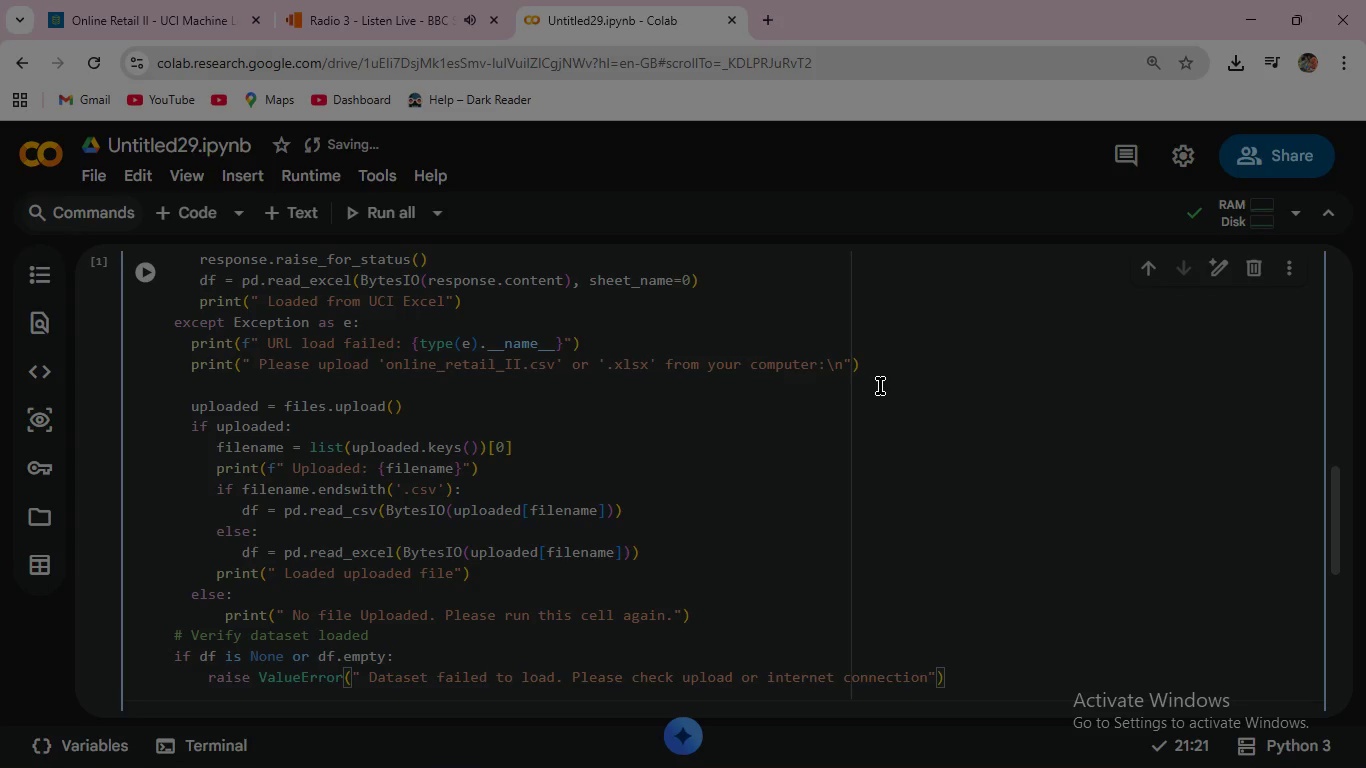 
key(Period)
 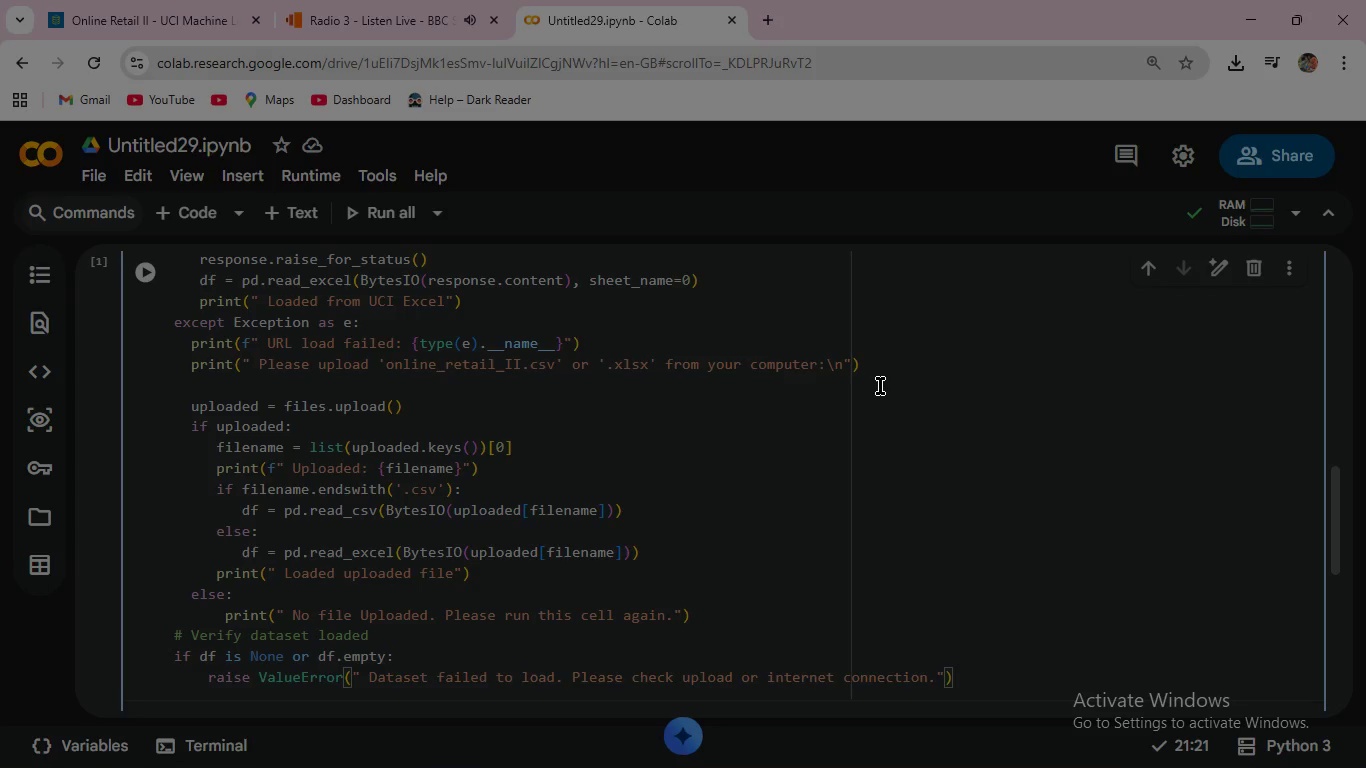 
key(ArrowRight)
 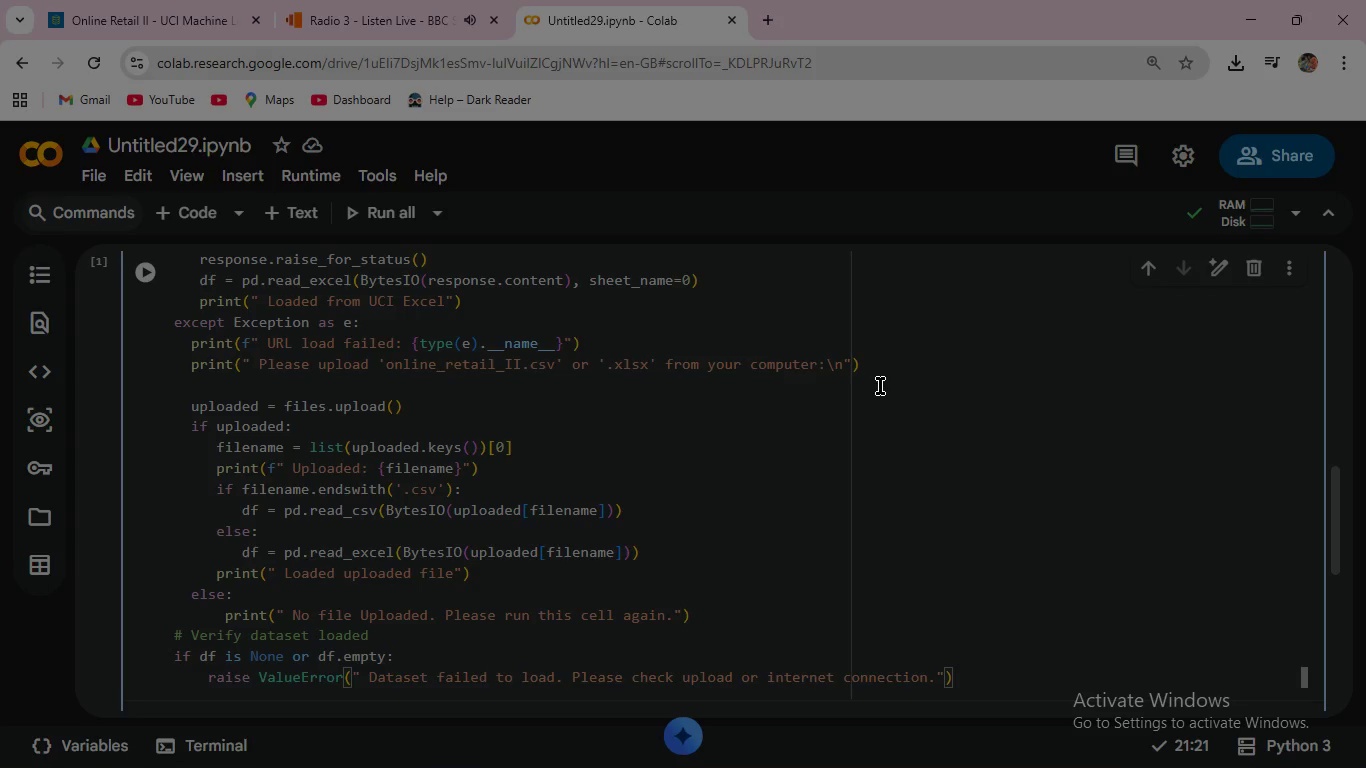 
key(Enter)
 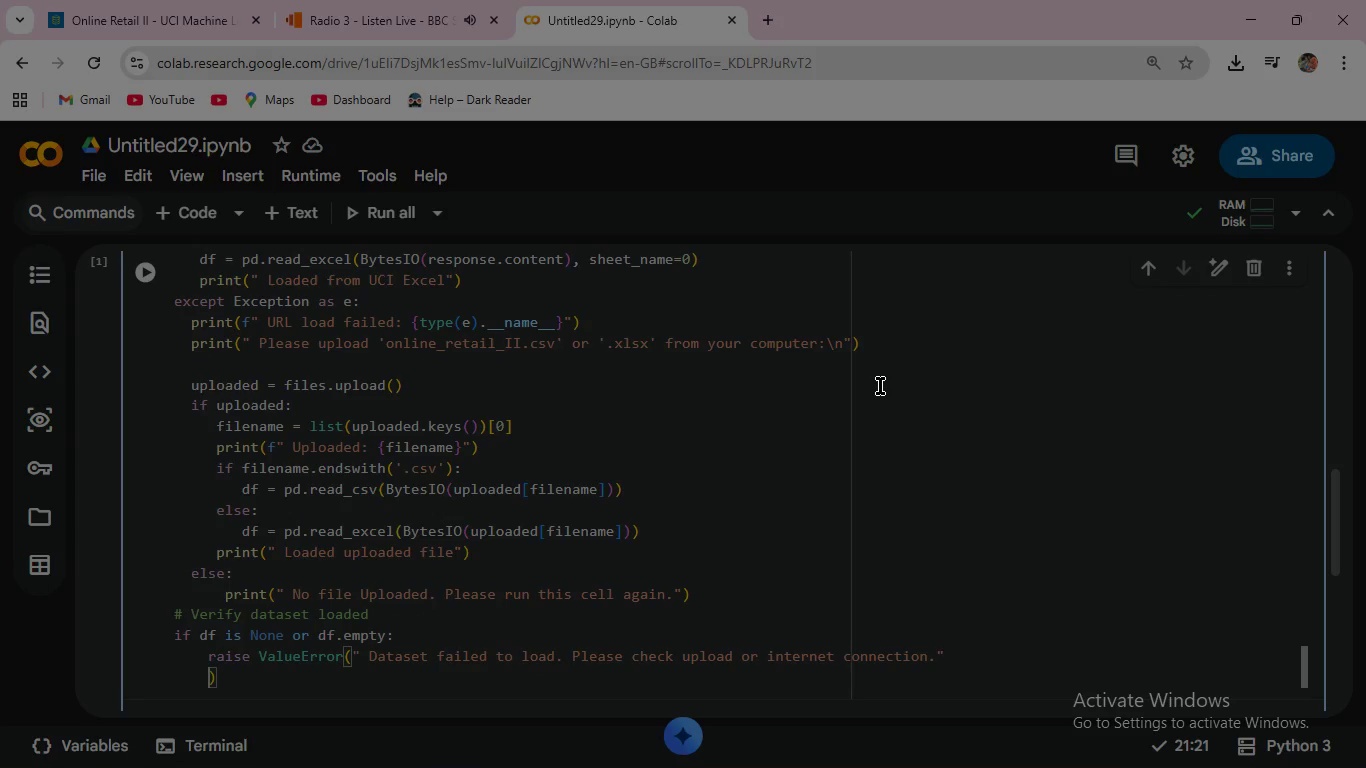 
key(Control+Z)
 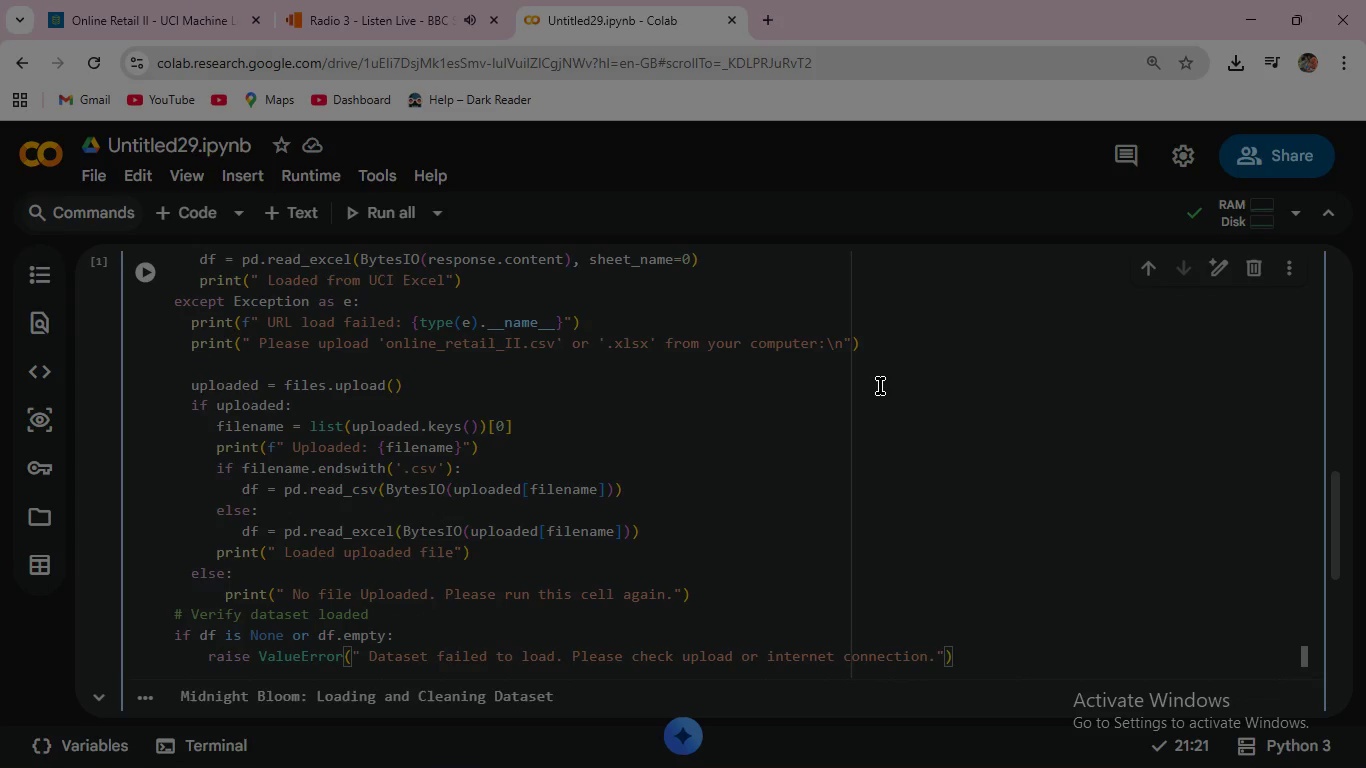 
key(ArrowRight)
 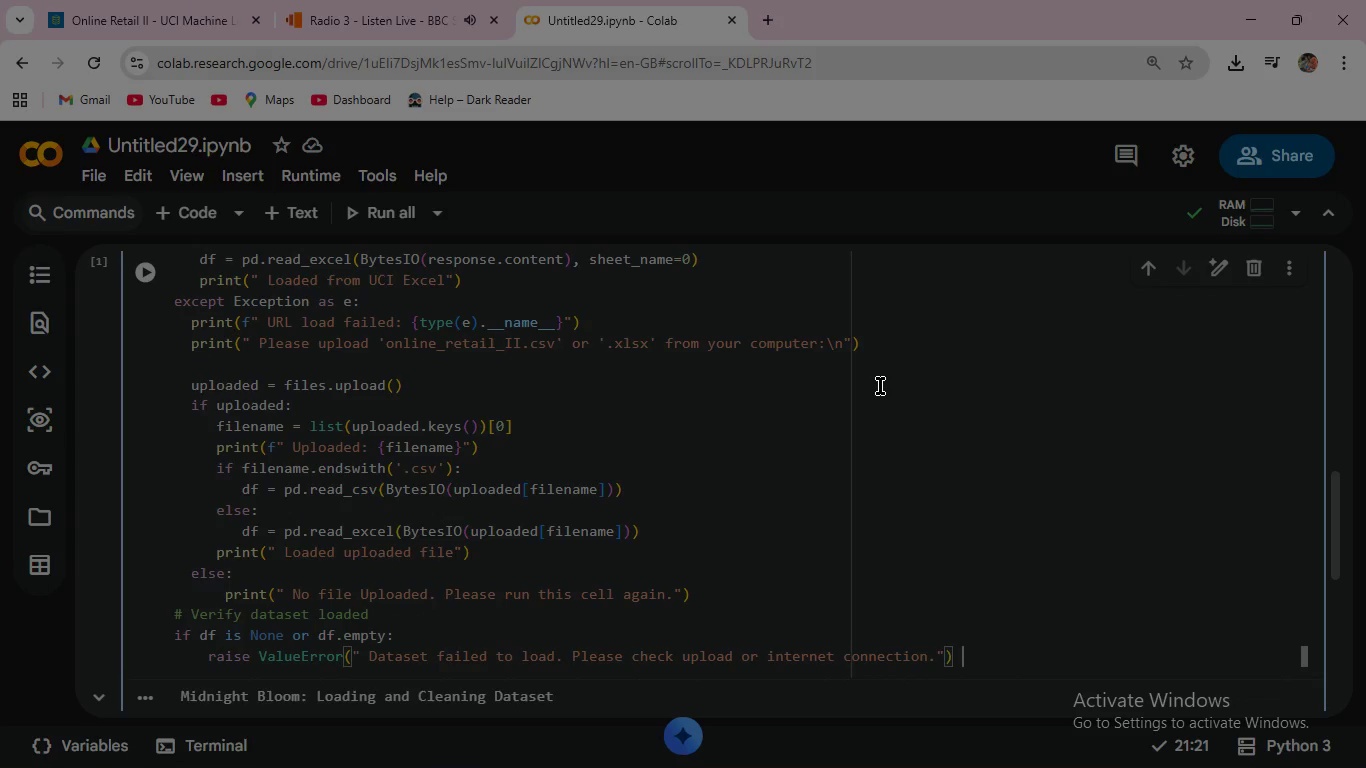 
key(ArrowRight)
 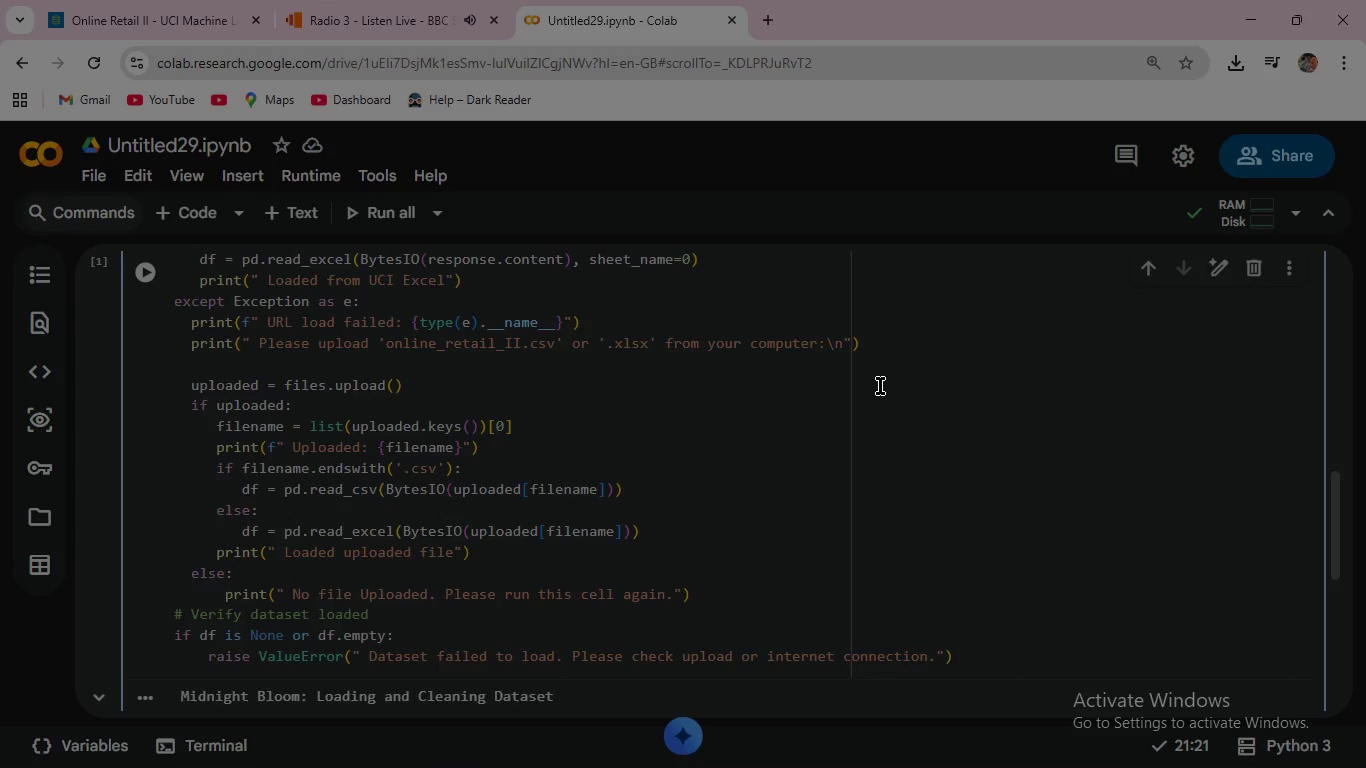 
key(Enter)
 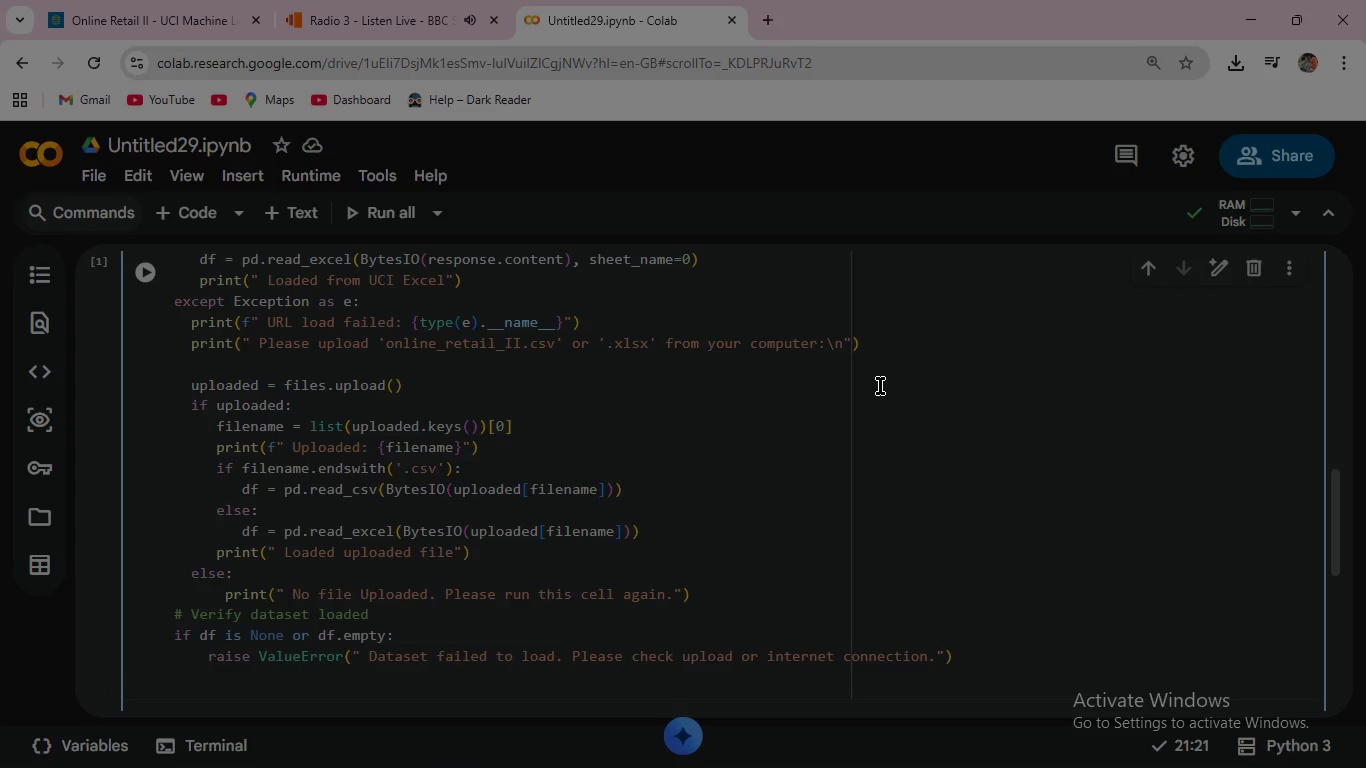 
wait(15.53)
 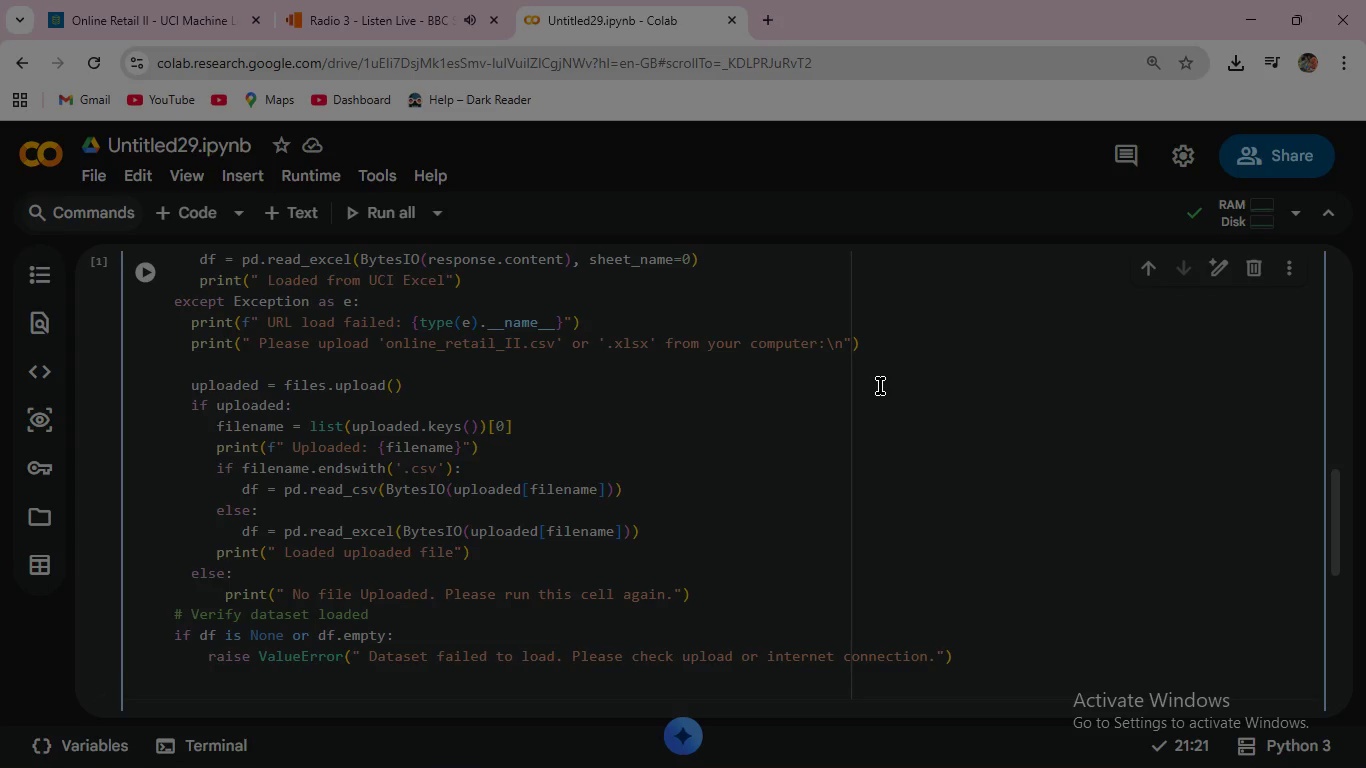 
key(Backspace)
 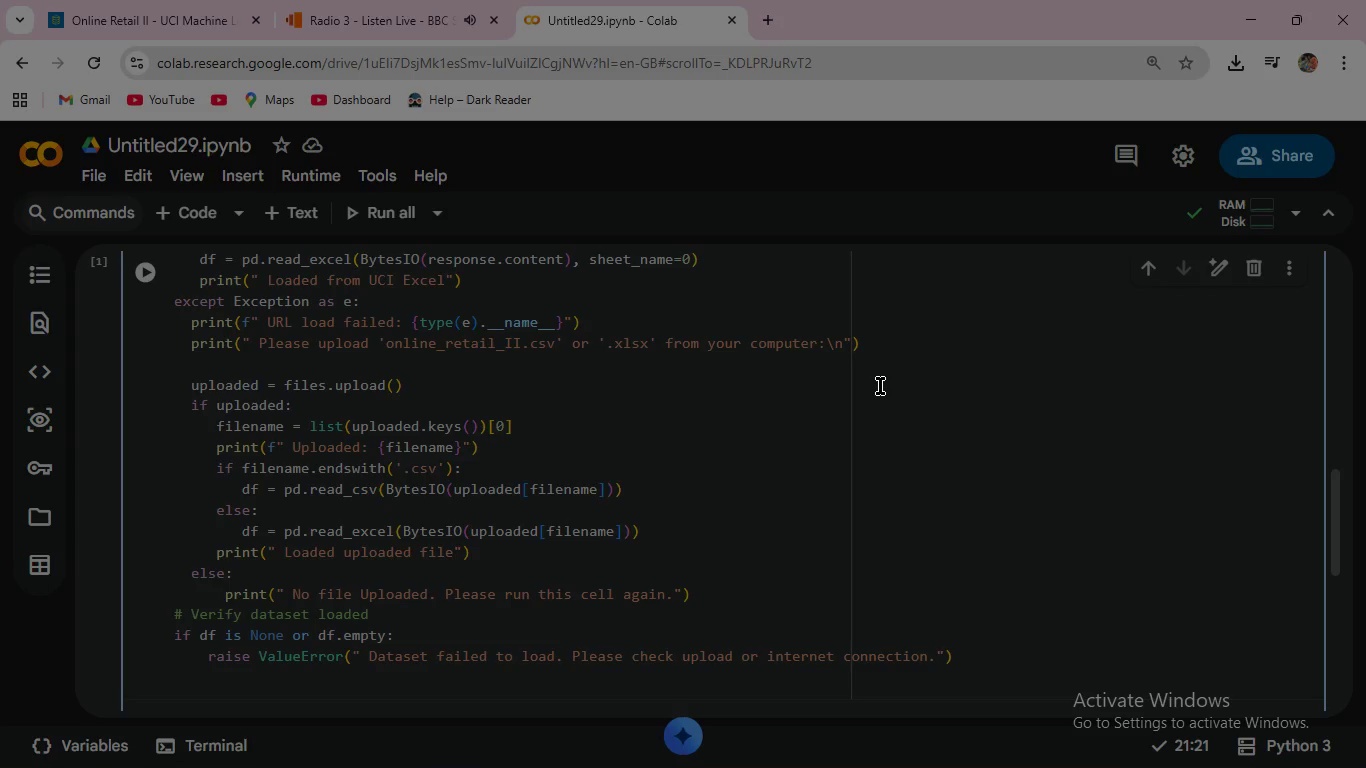 
key(Backspace)
 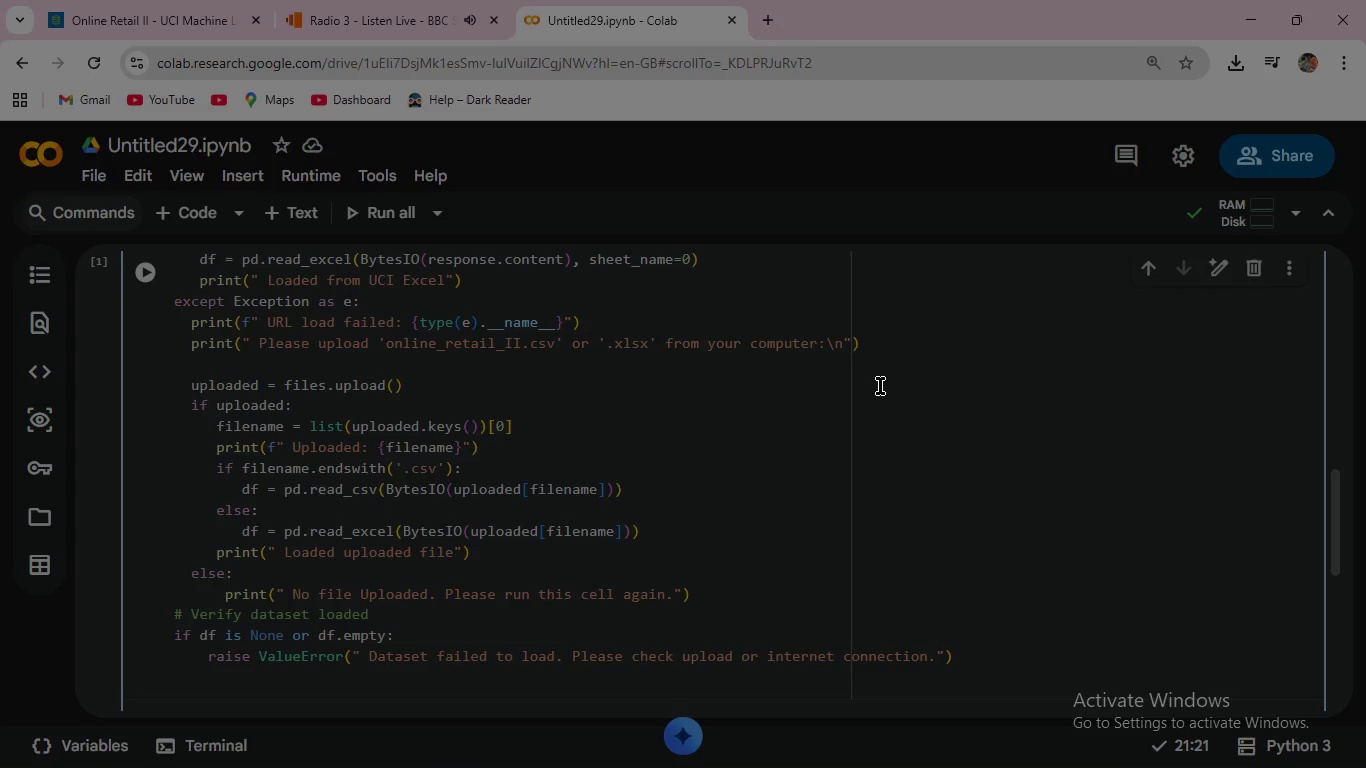 
key(Enter)
 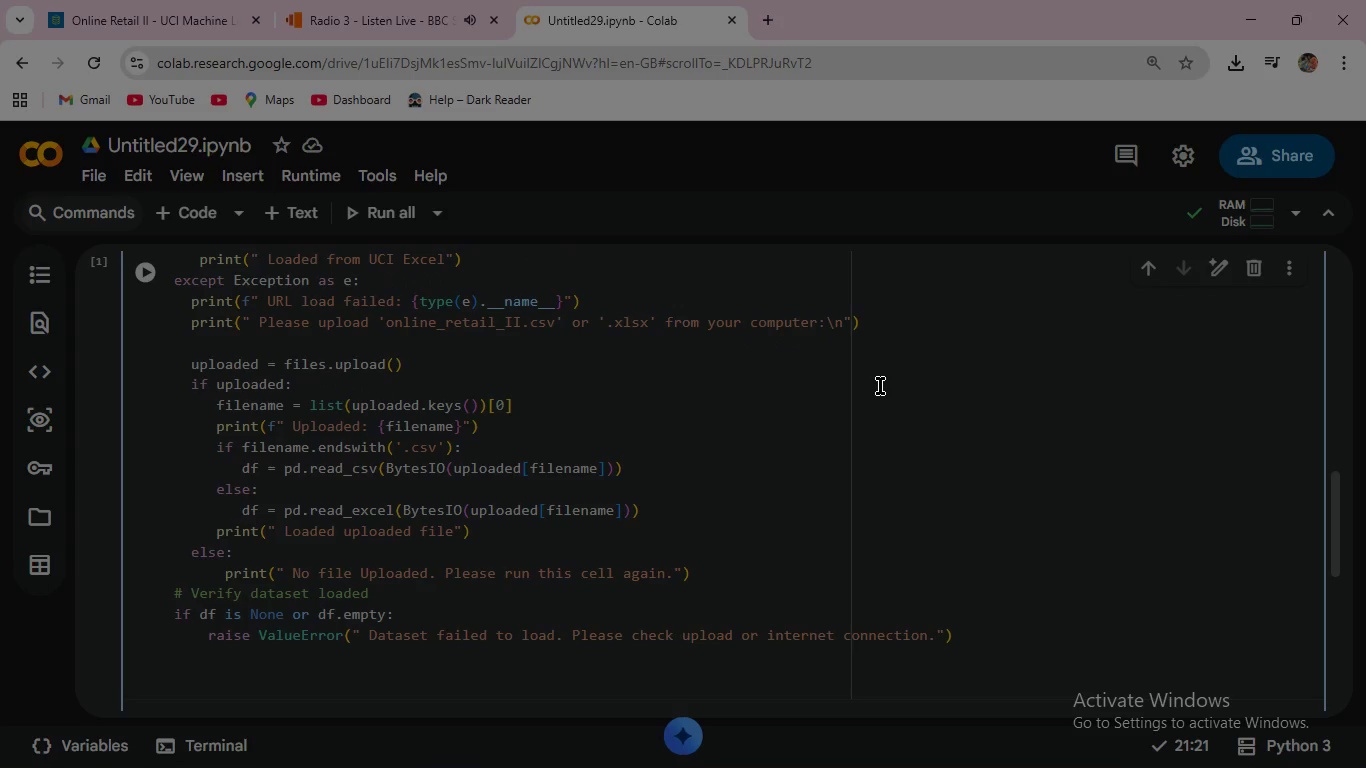 
type(# Step 2: Standa)
key(Backspace)
key(Backspace)
key(Backspace)
key(Backspace)
key(Backspace)
key(Backspace)
 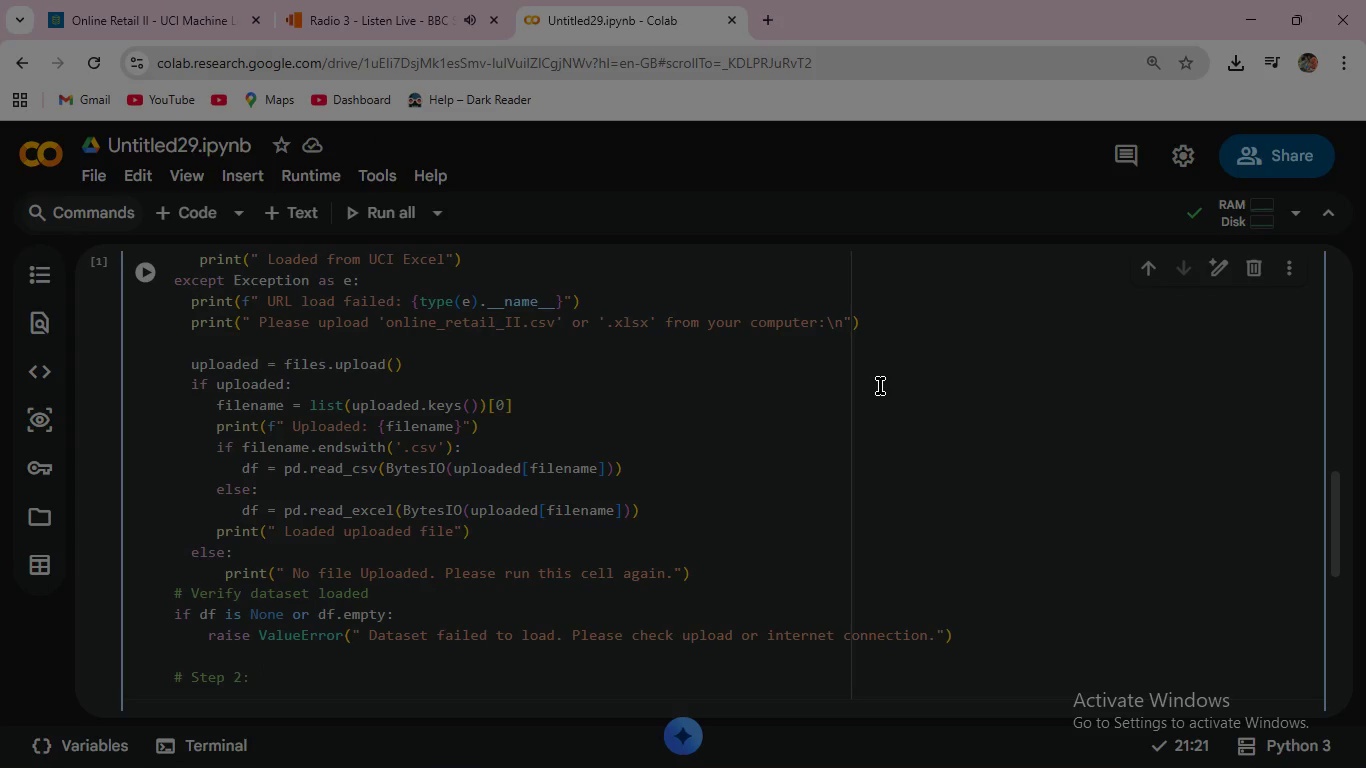 
left_click([148, 267])
 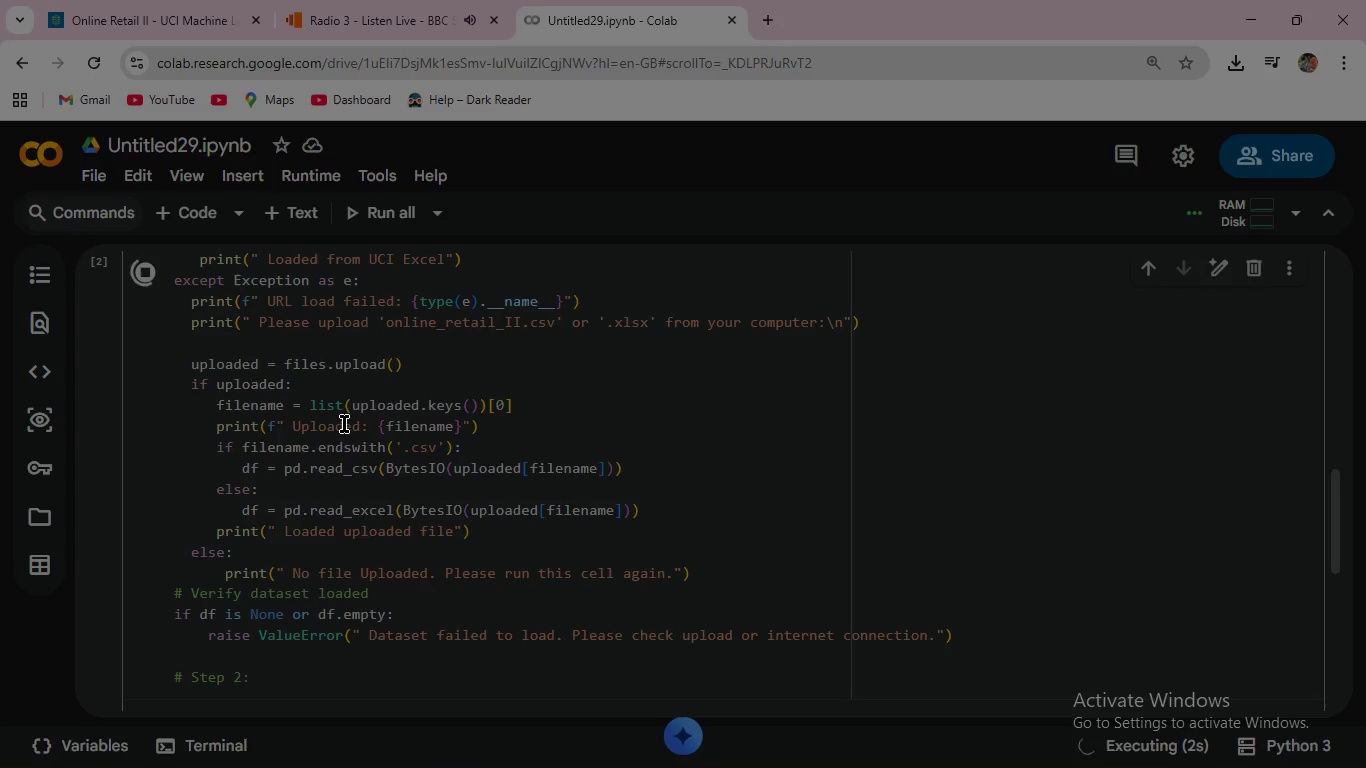 
scroll: coordinate [344, 424], scroll_direction: down, amount: 2.0
 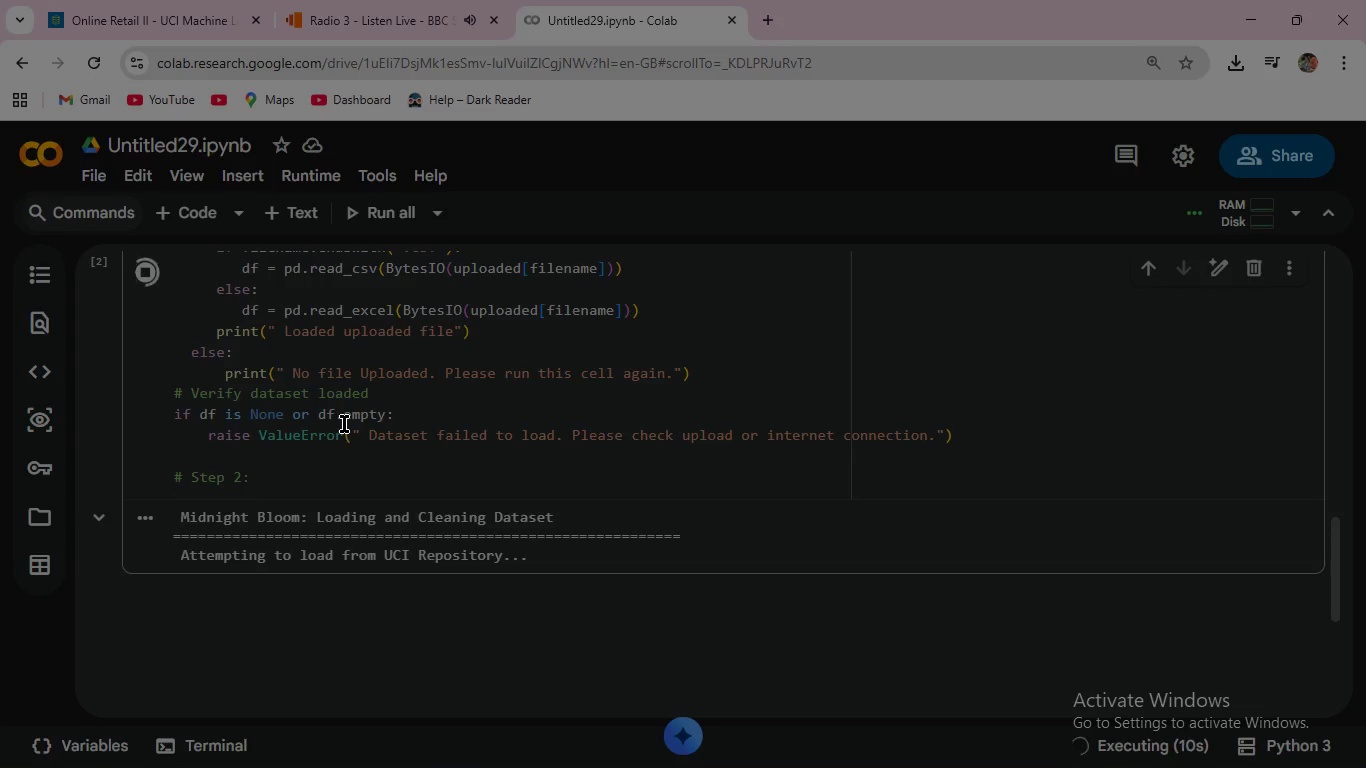 
wait(11.31)
 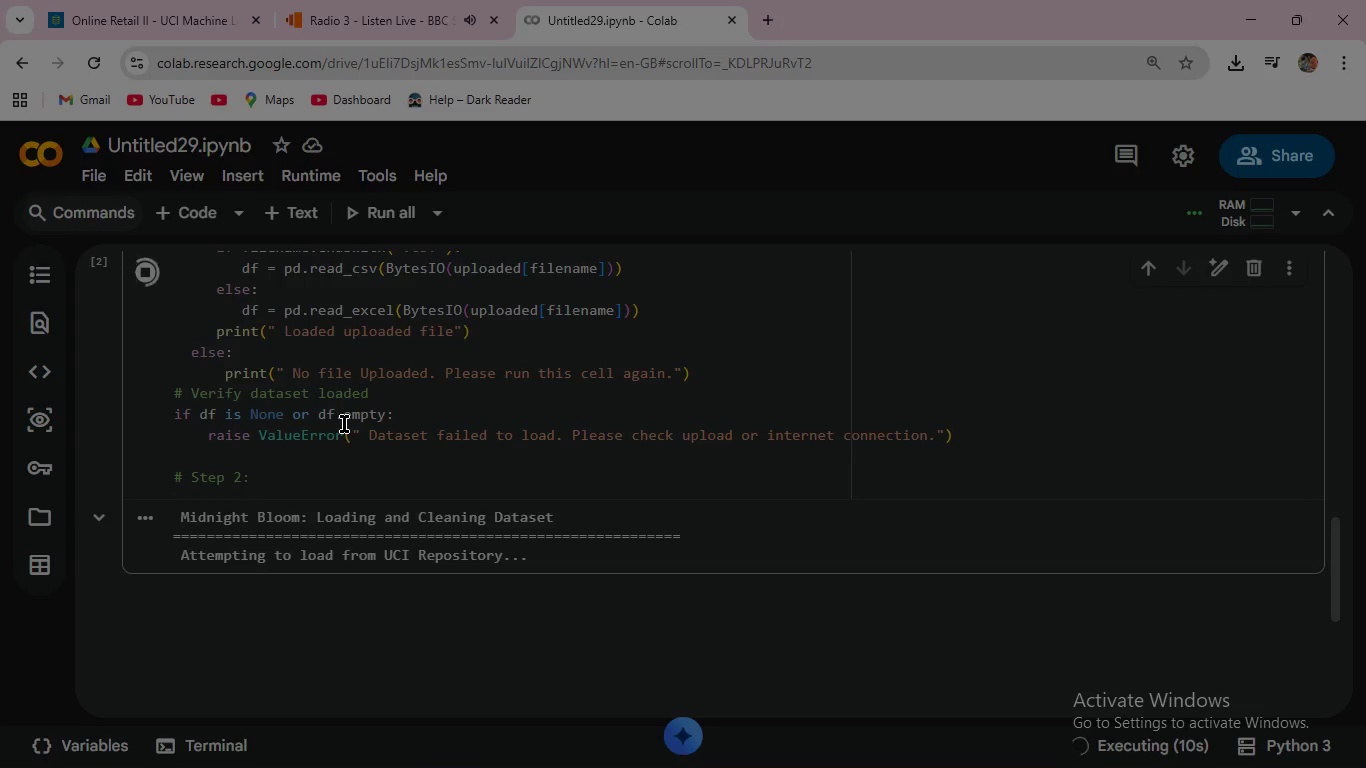 
scroll: coordinate [344, 424], scroll_direction: up, amount: 3.0
 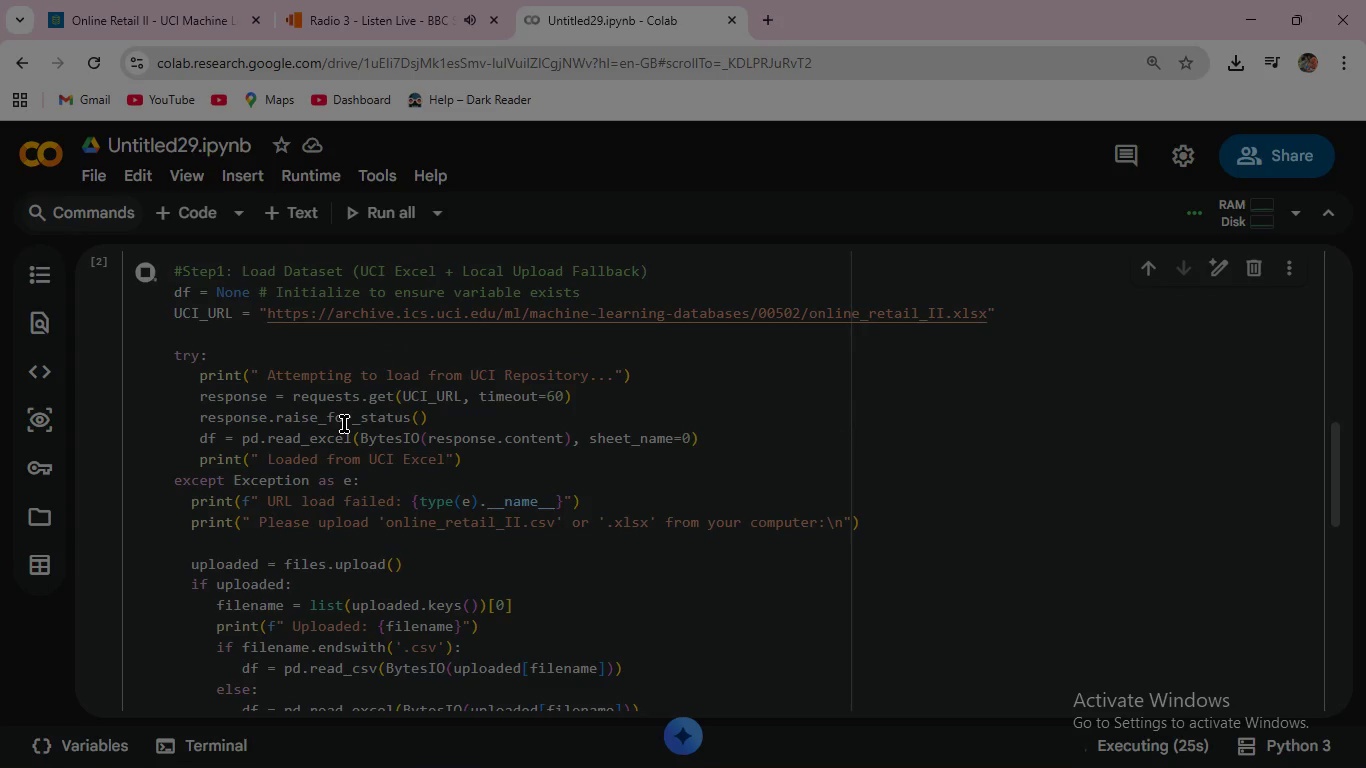 
wait(5.75)
 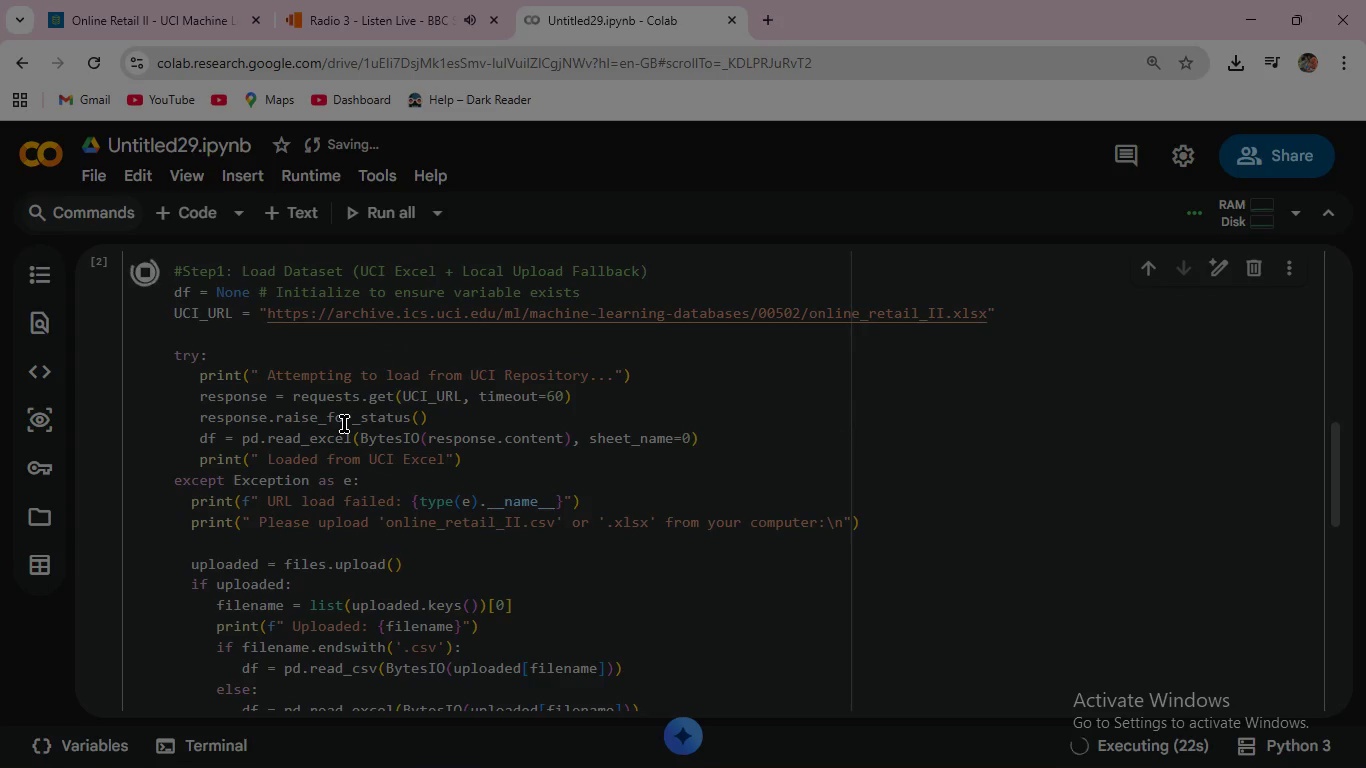 
scroll: coordinate [344, 424], scroll_direction: down, amount: 3.0
 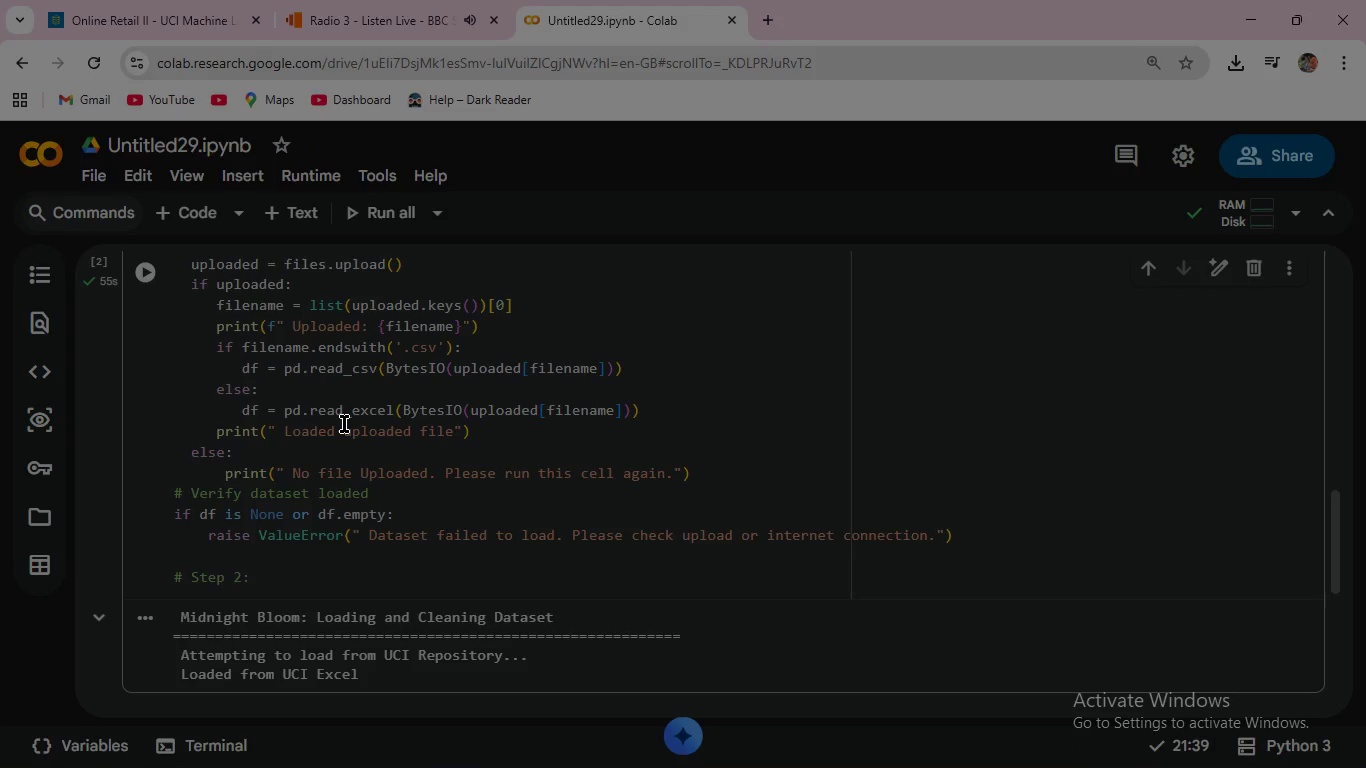 
wait(35.7)
 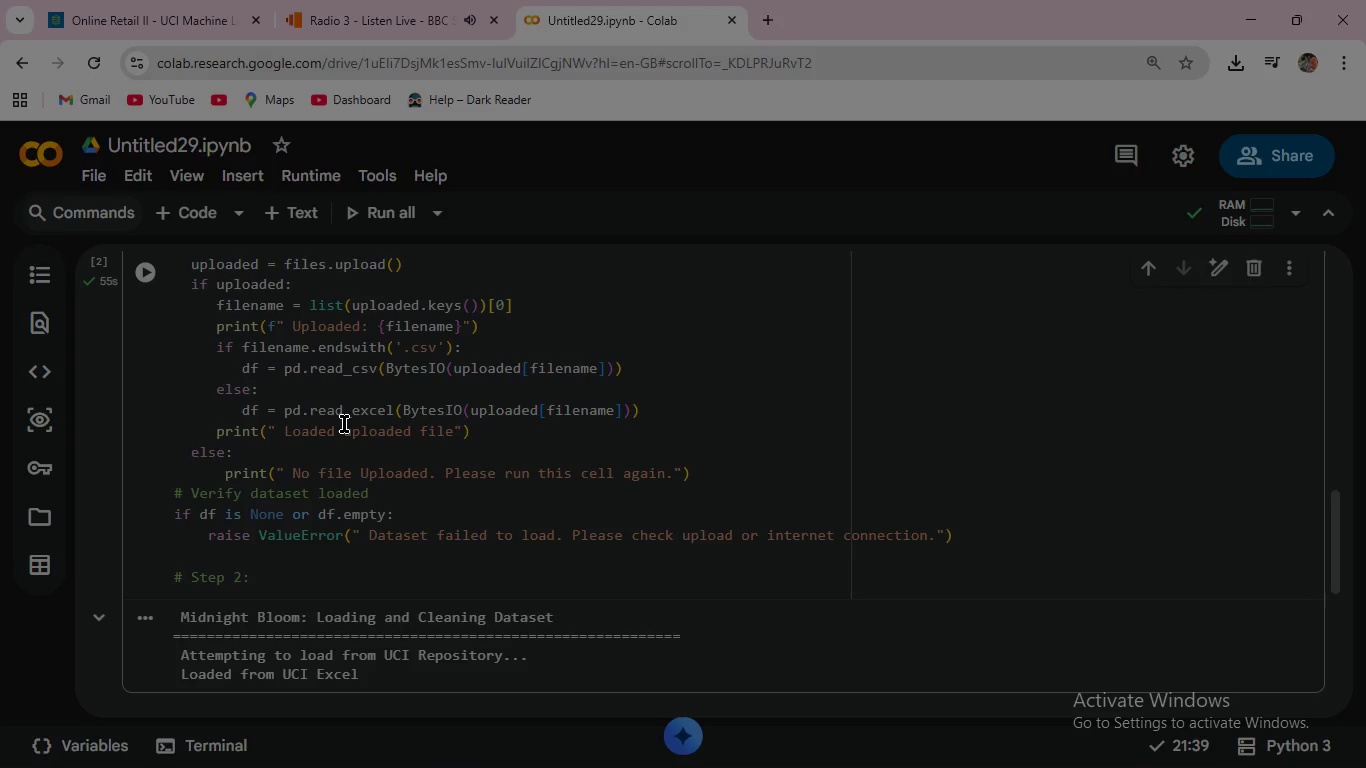 
left_click([270, 574])
 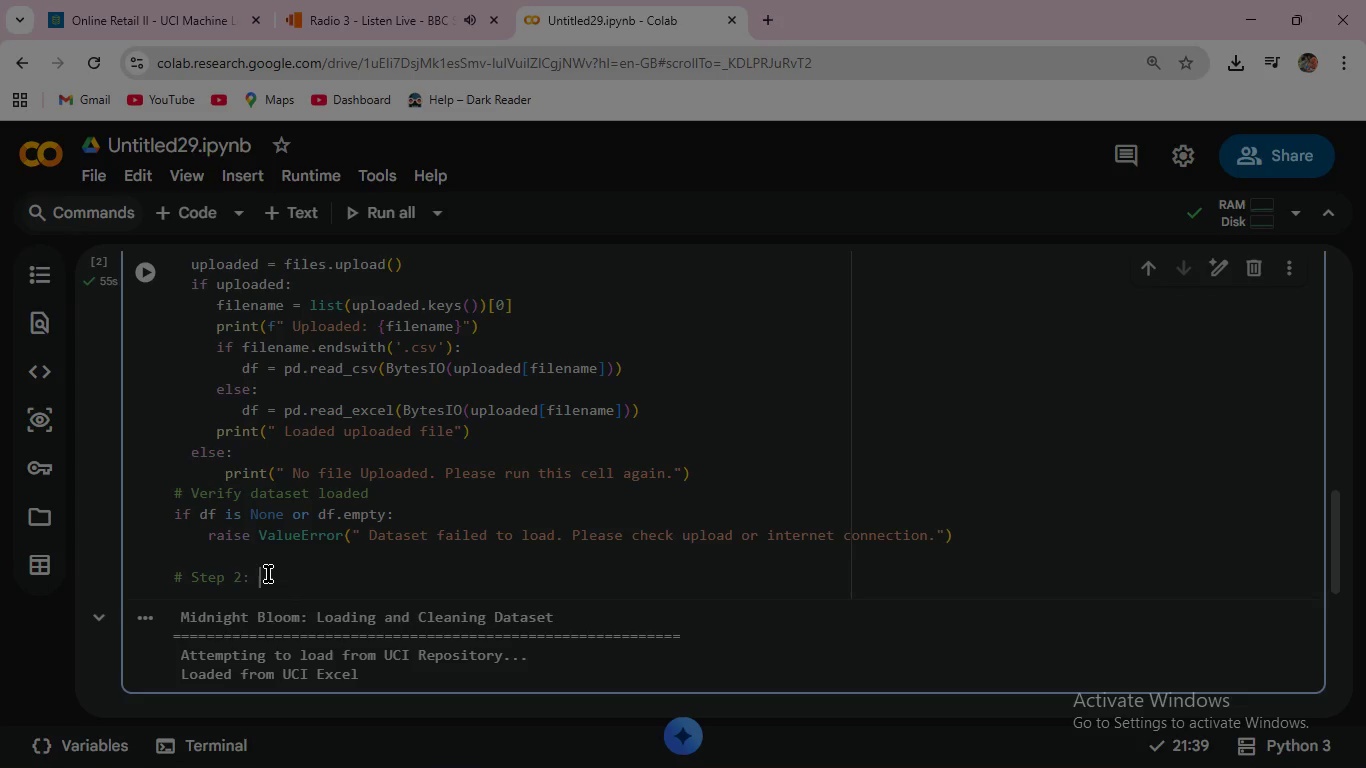 
type(Standardize Column Names )
 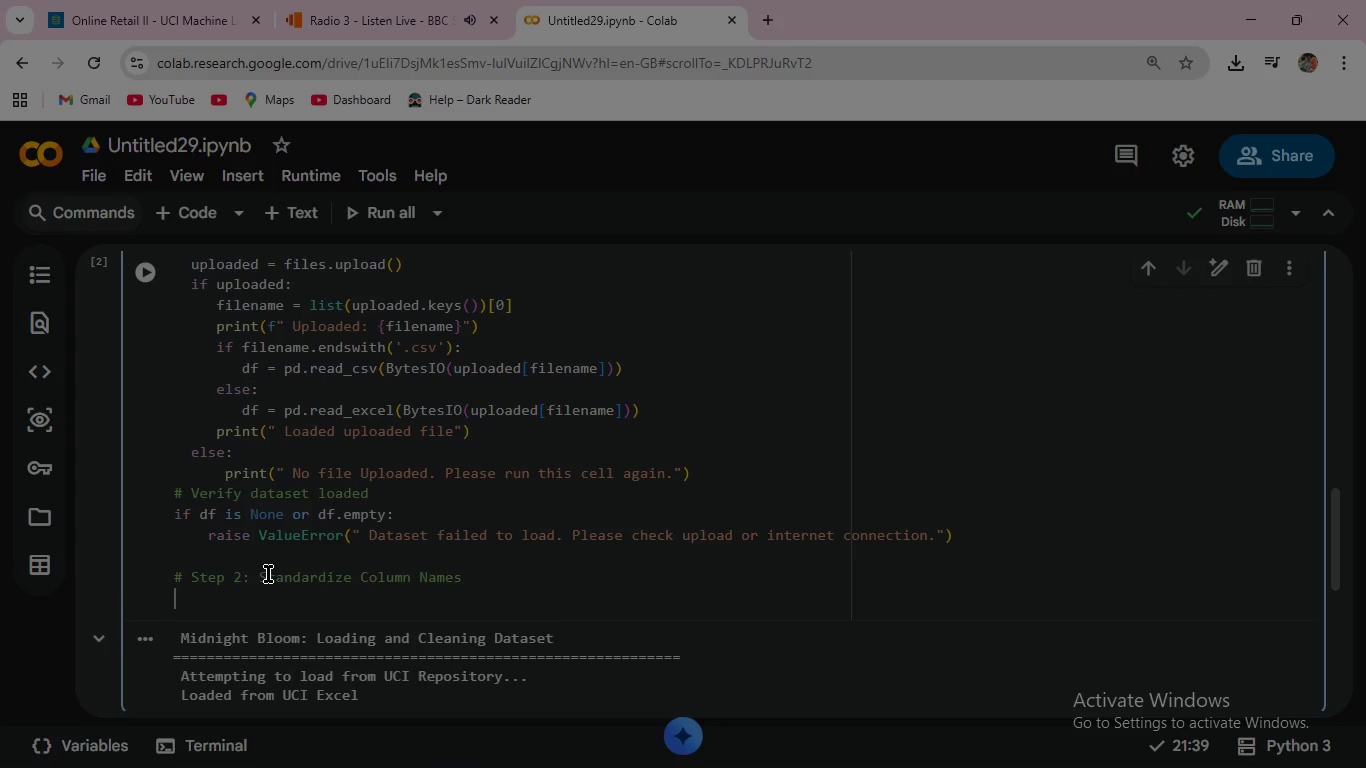 
 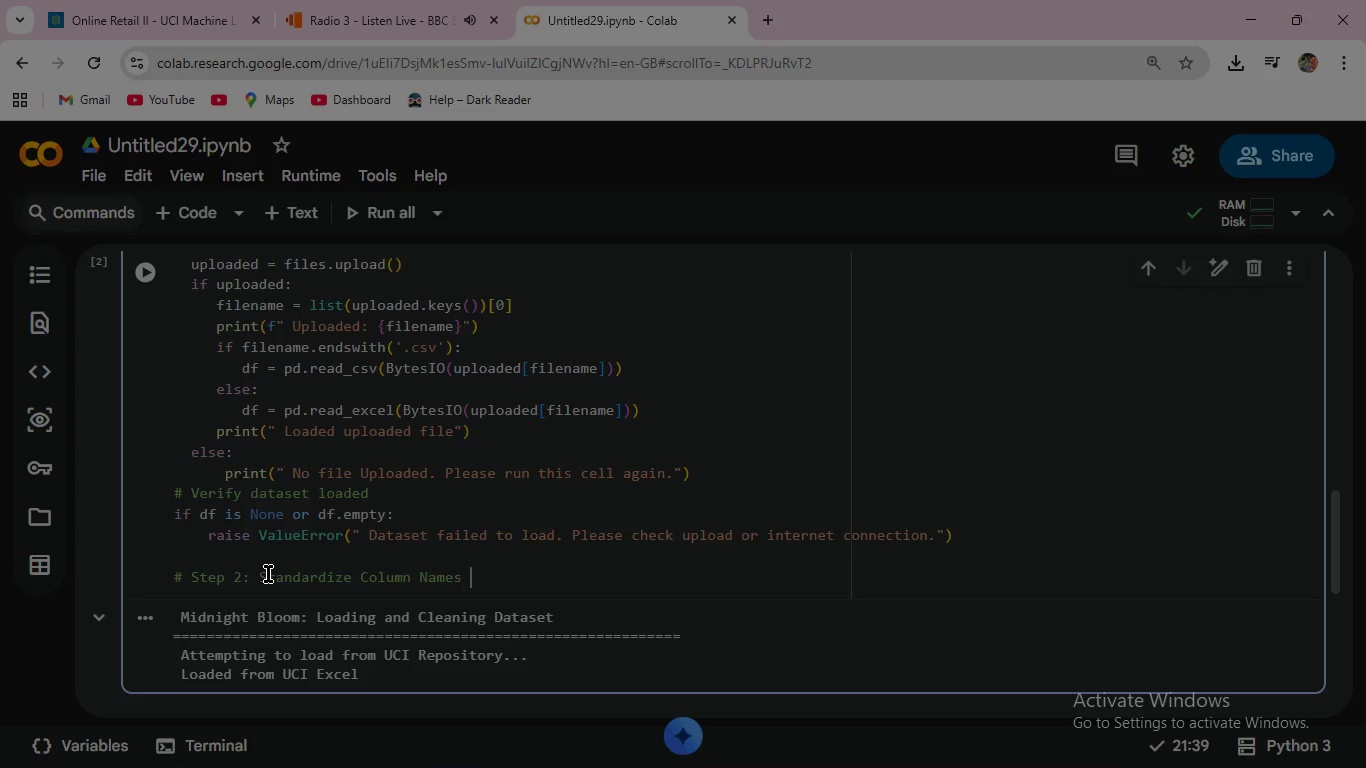 
key(Enter)
 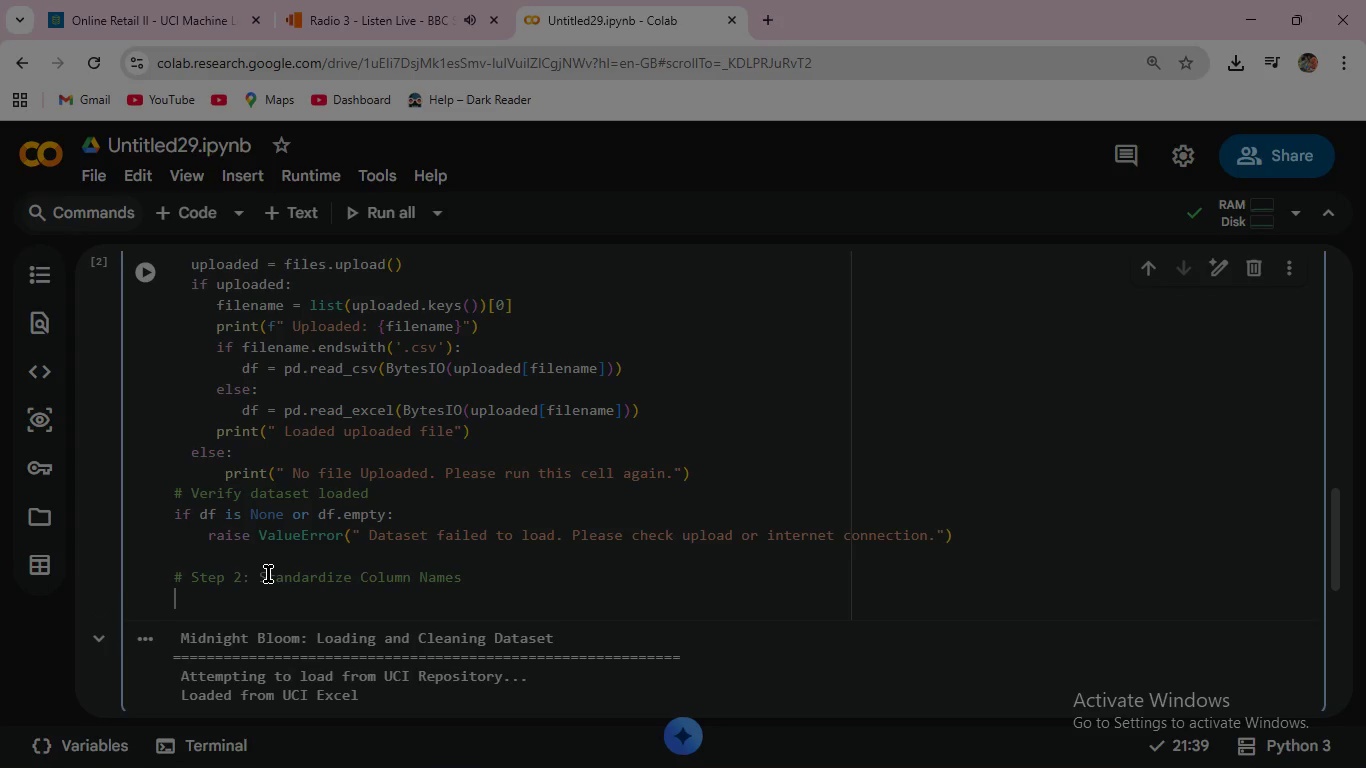 
wait(6.58)
 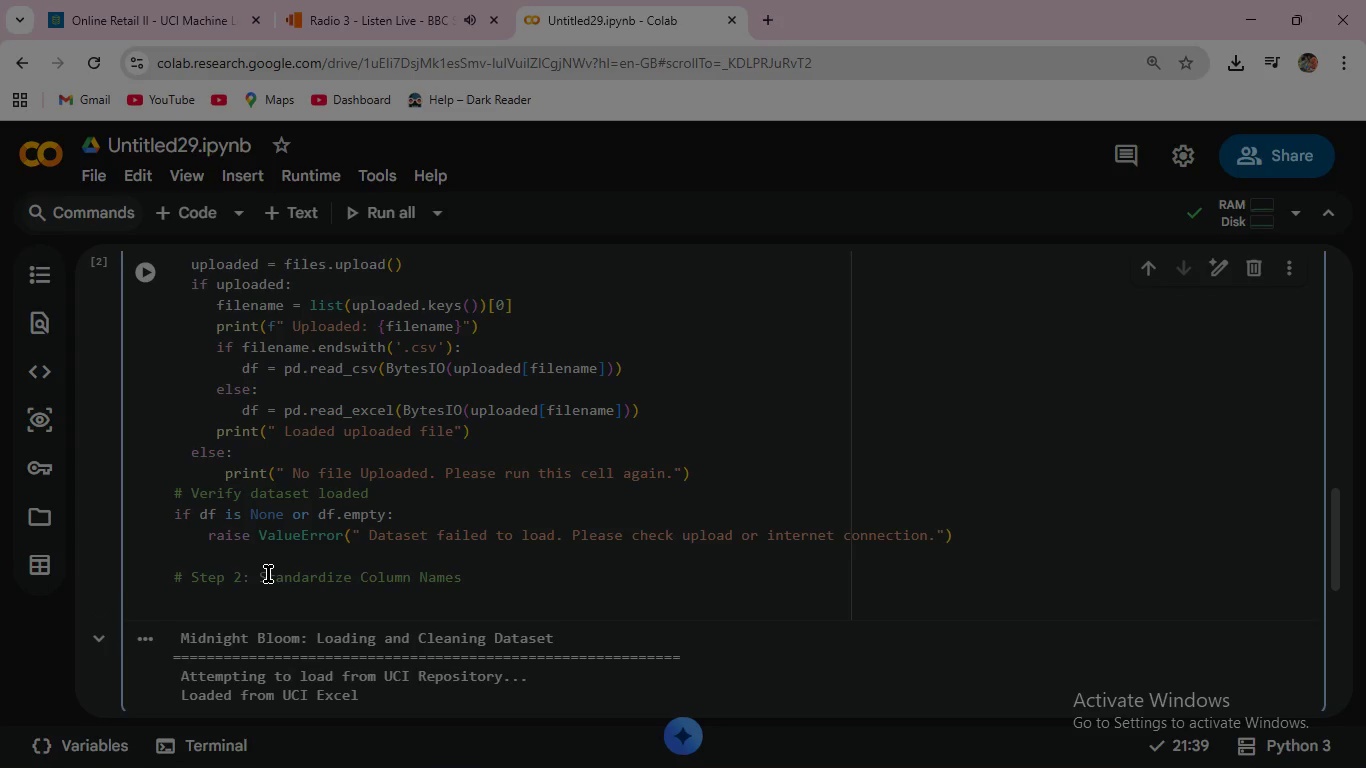 
type(col_mapping = {)
 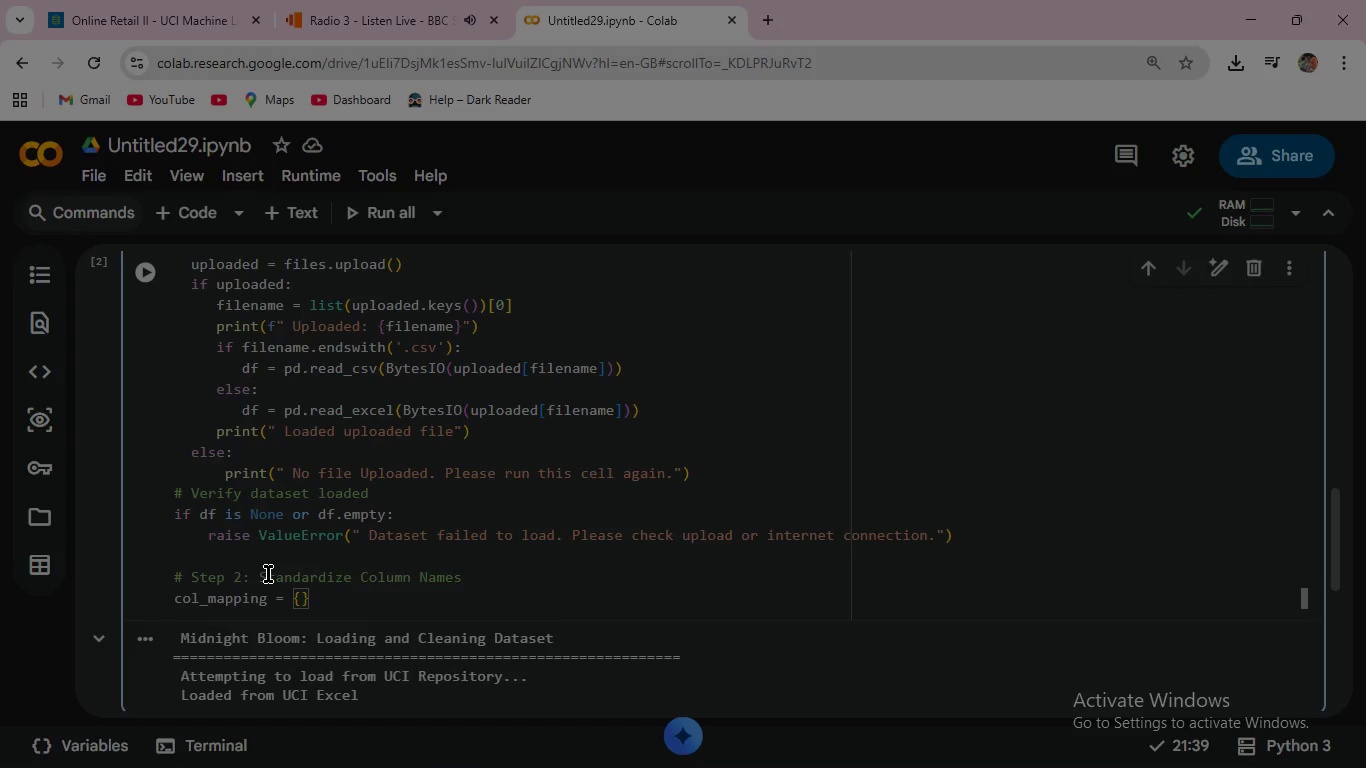 
key(Enter)
 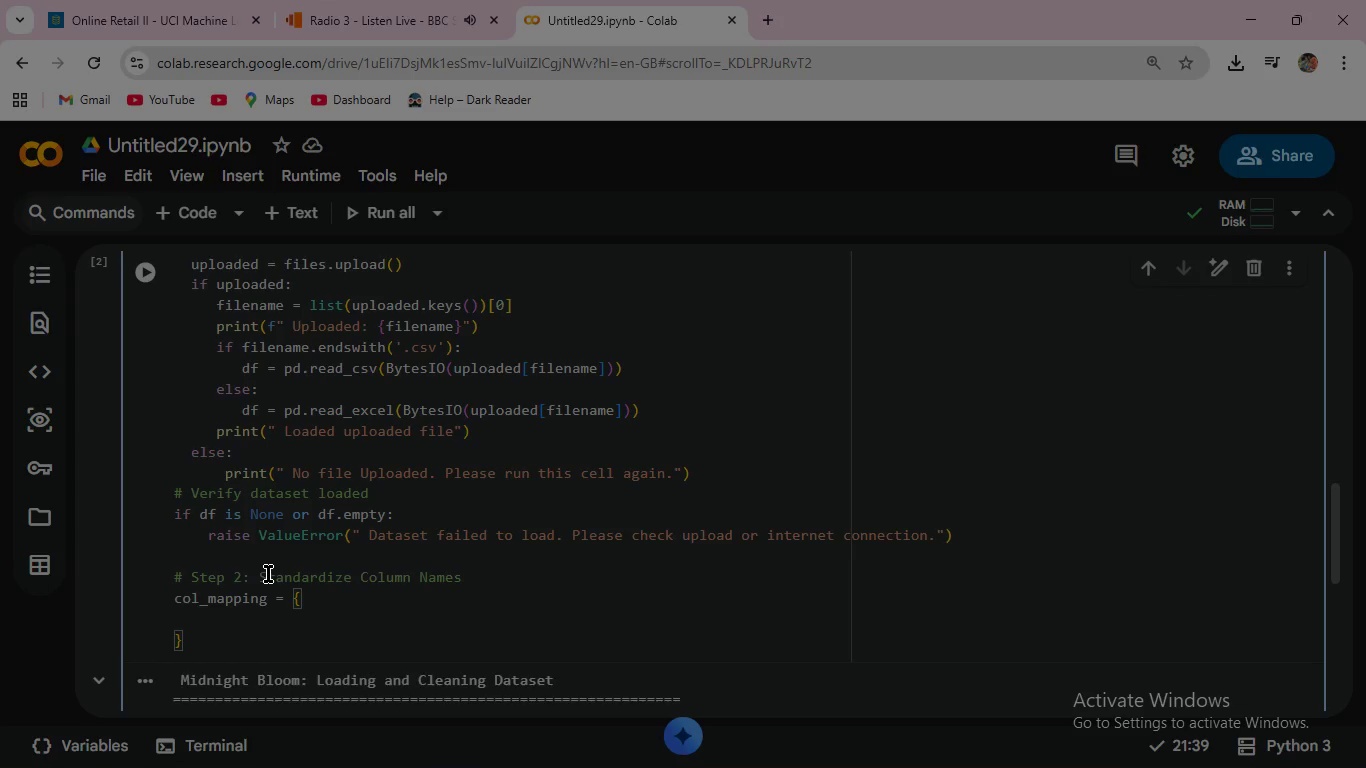 
type('UnitPrice)
 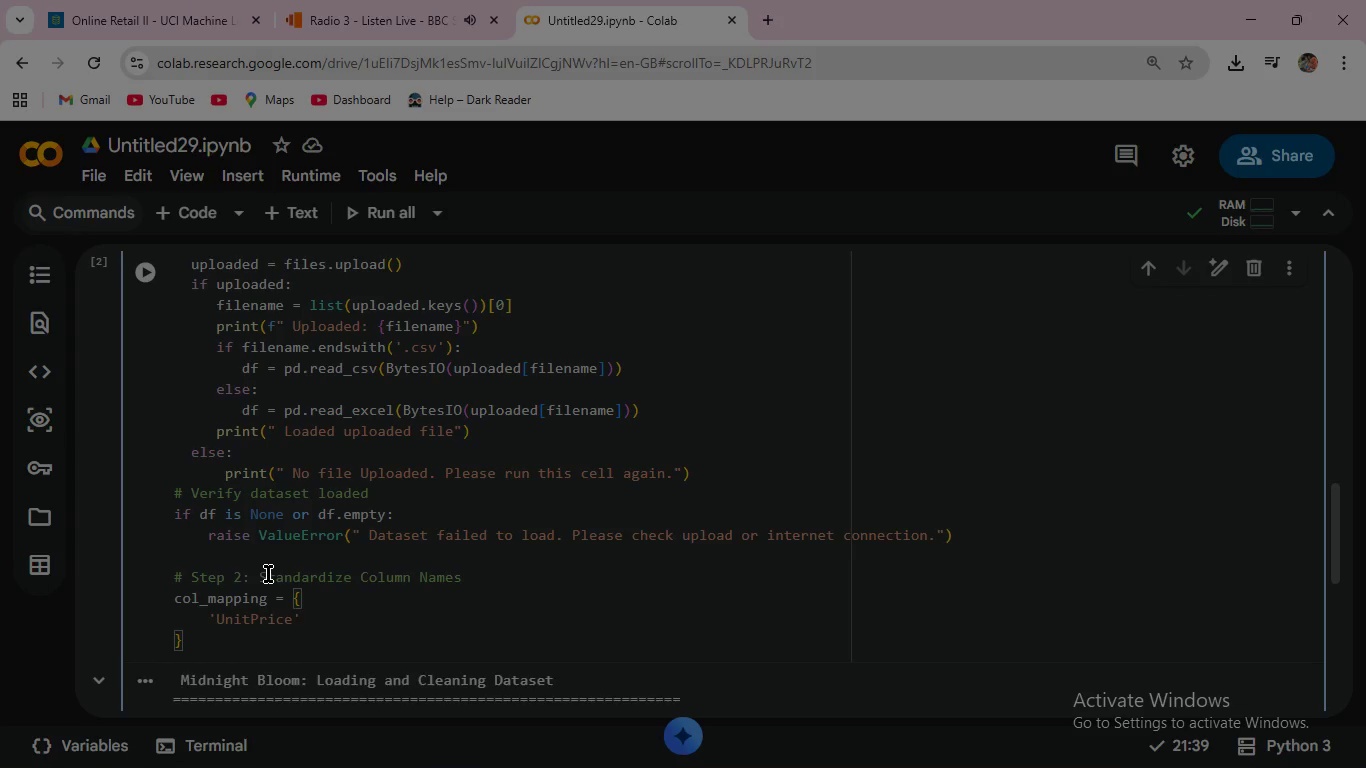 
key(ArrowRight)
 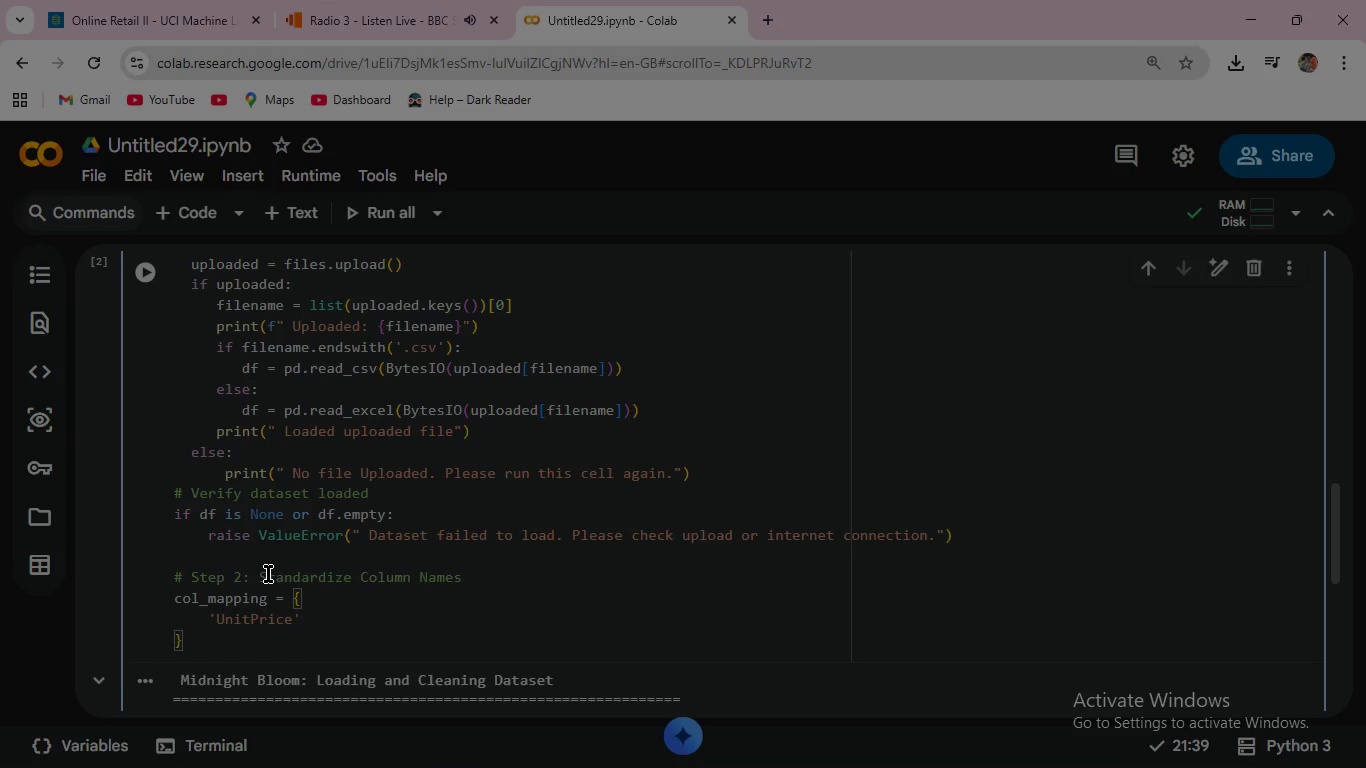 
type(: 'Price)
 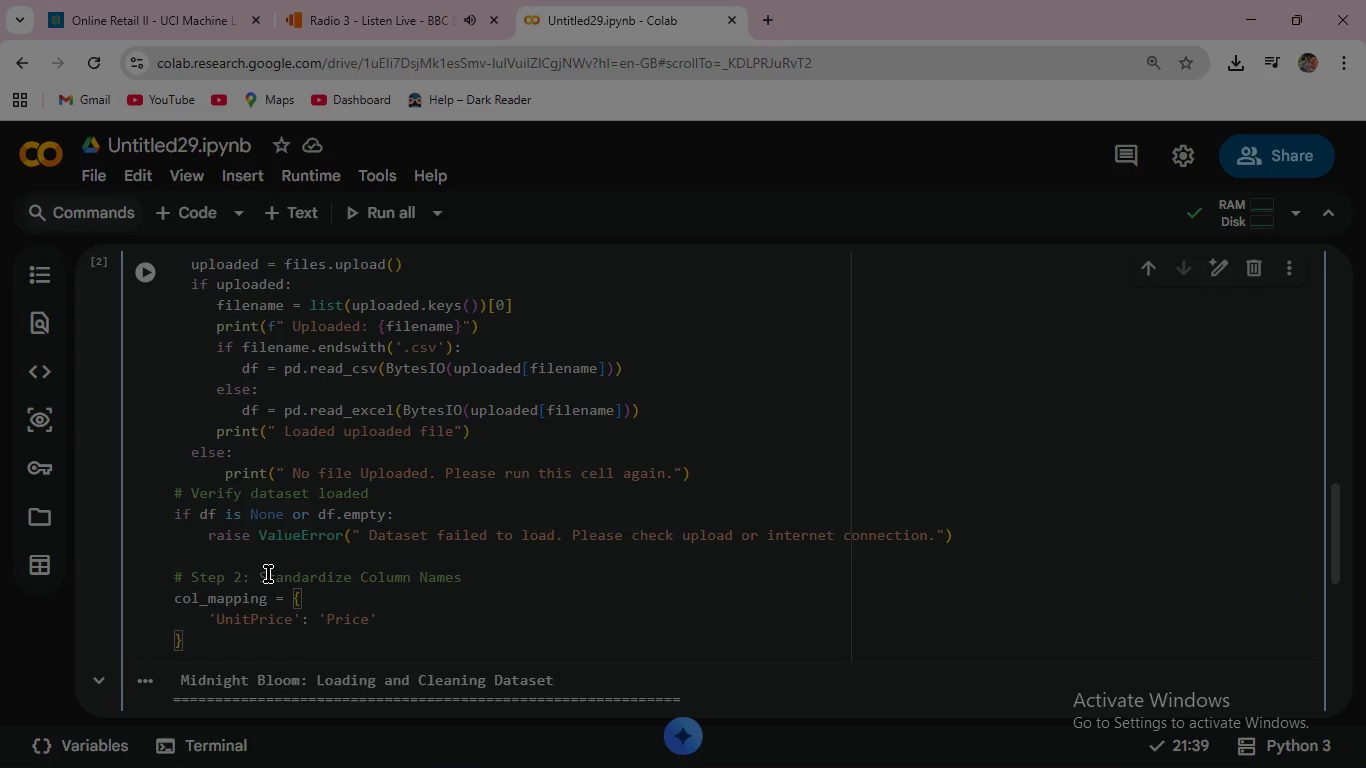 
key(ArrowRight)
 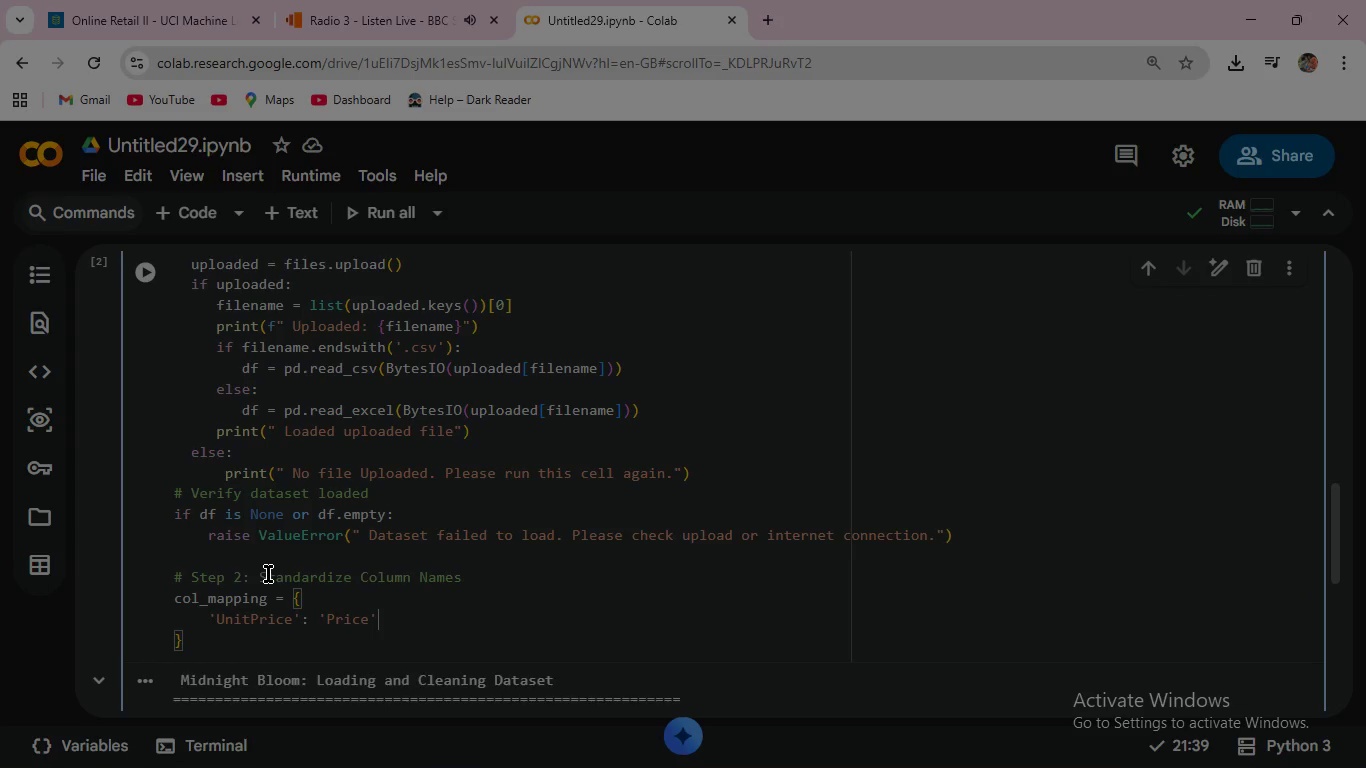 
key(Comma)
 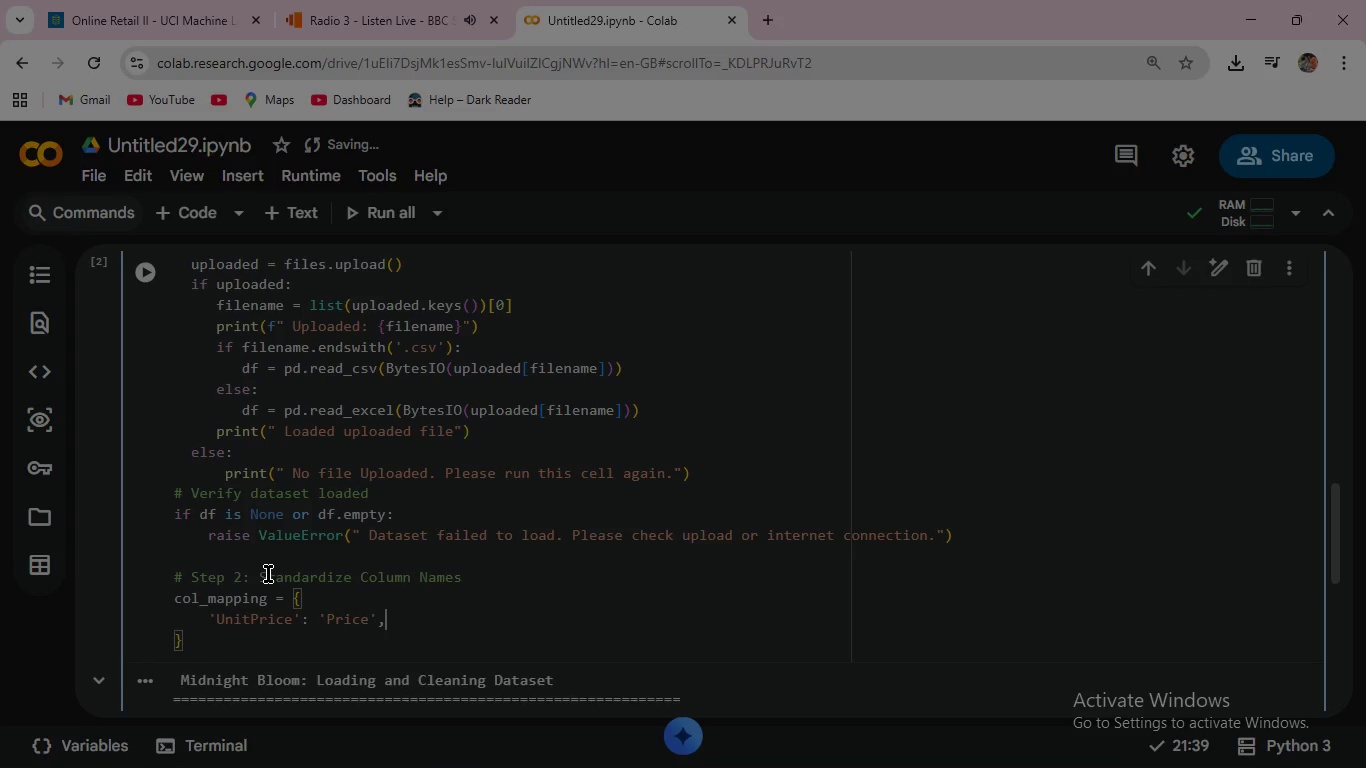 
key(Enter)
 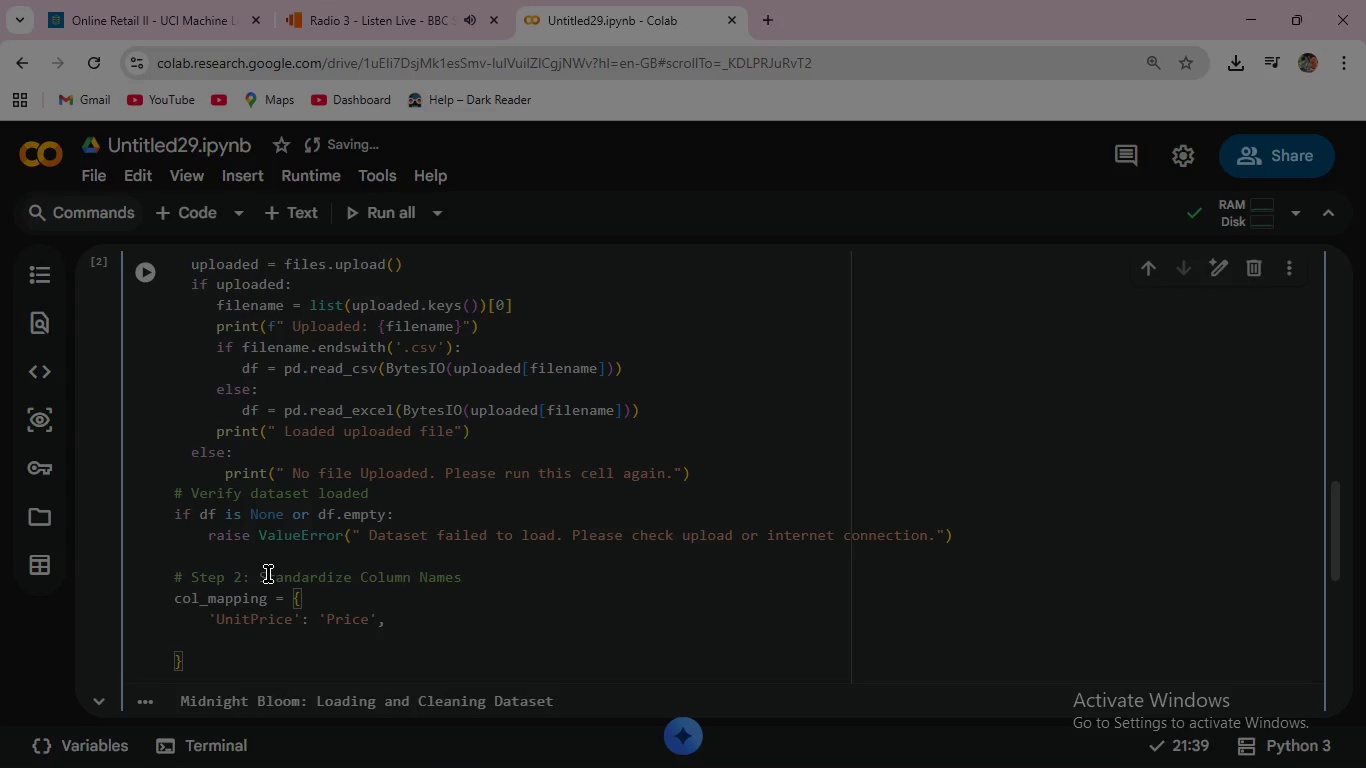 
type('Customr ID)
 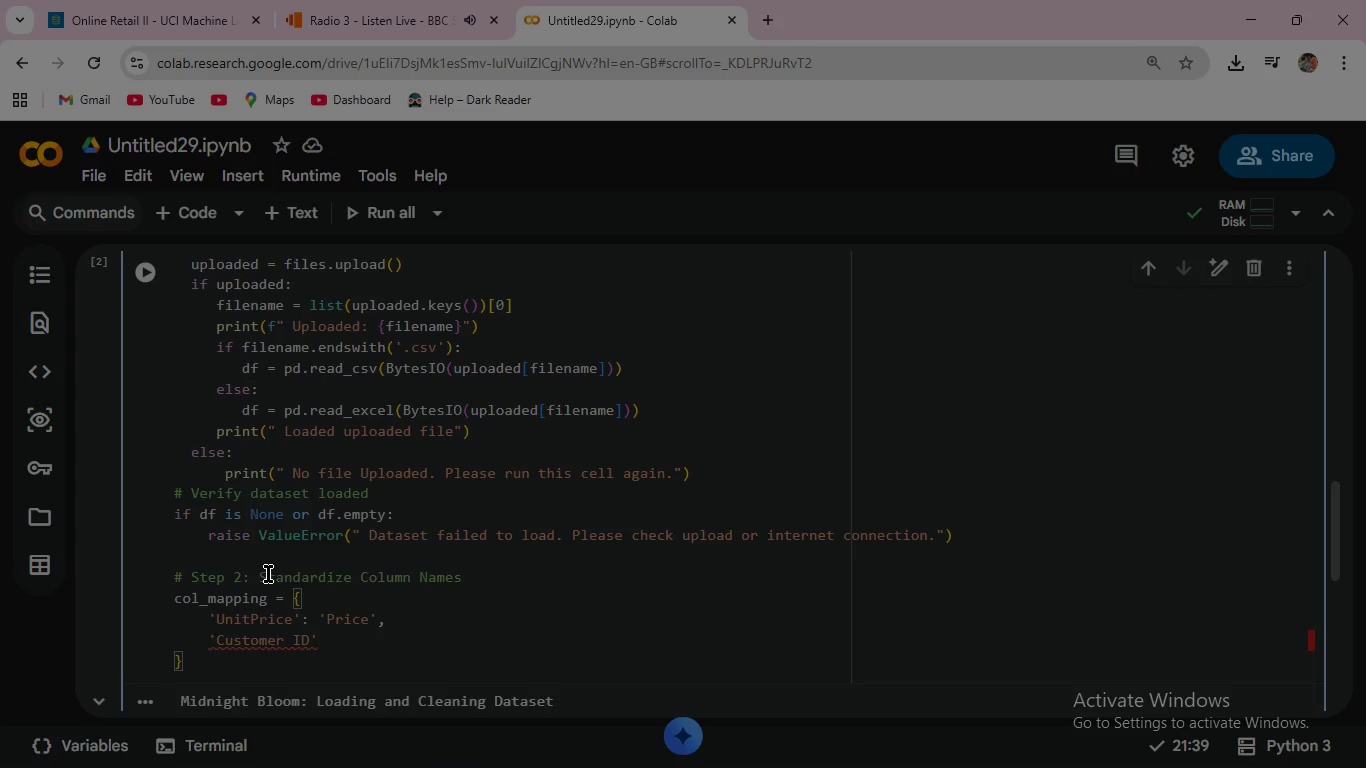 
 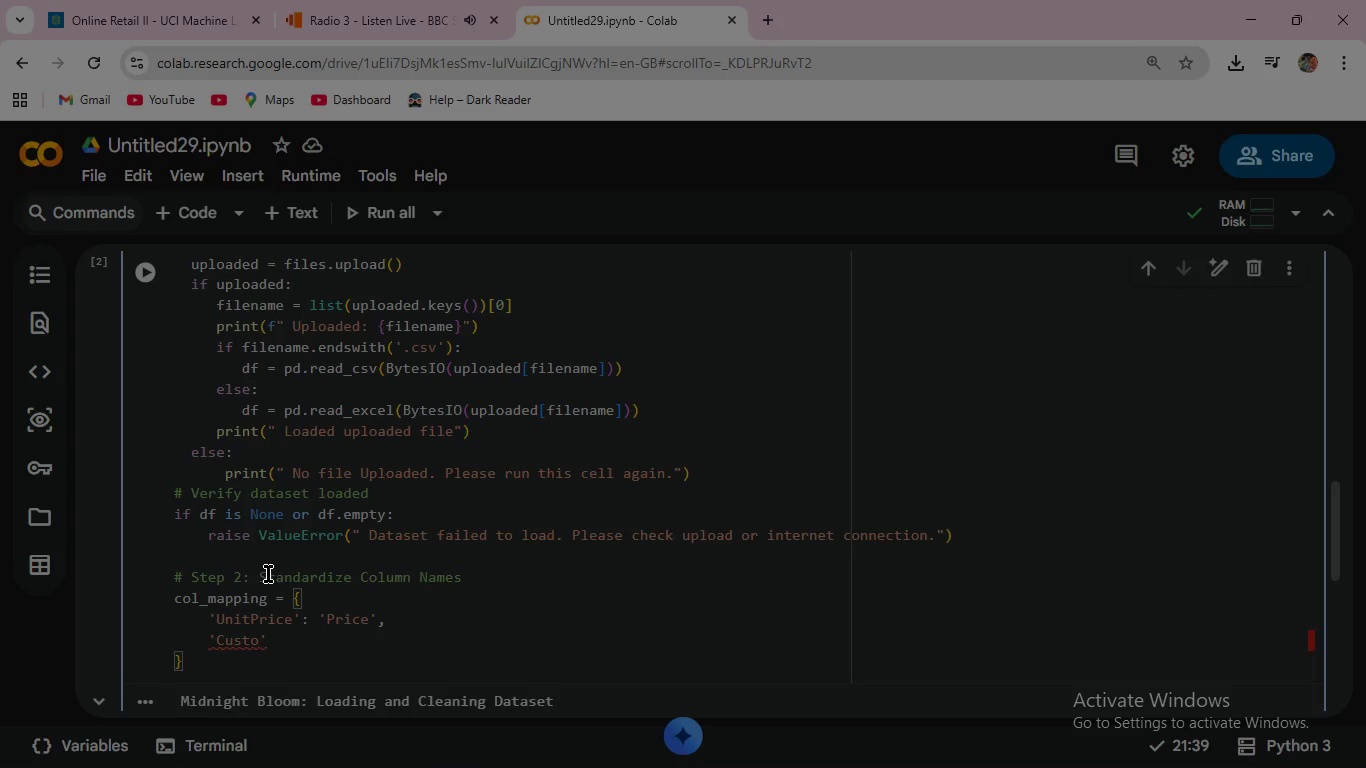 
hold_key(key=E, duration=0.41)
 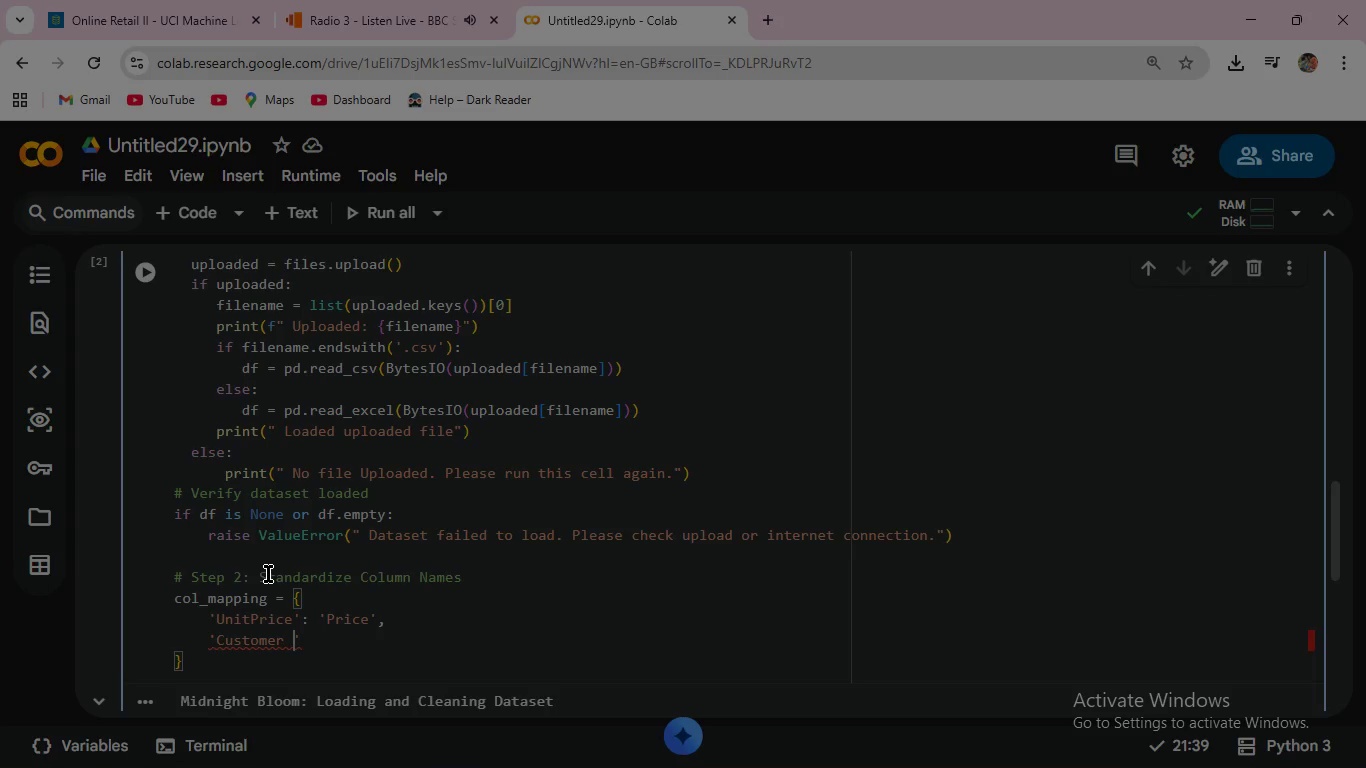 
key(ArrowRight)
 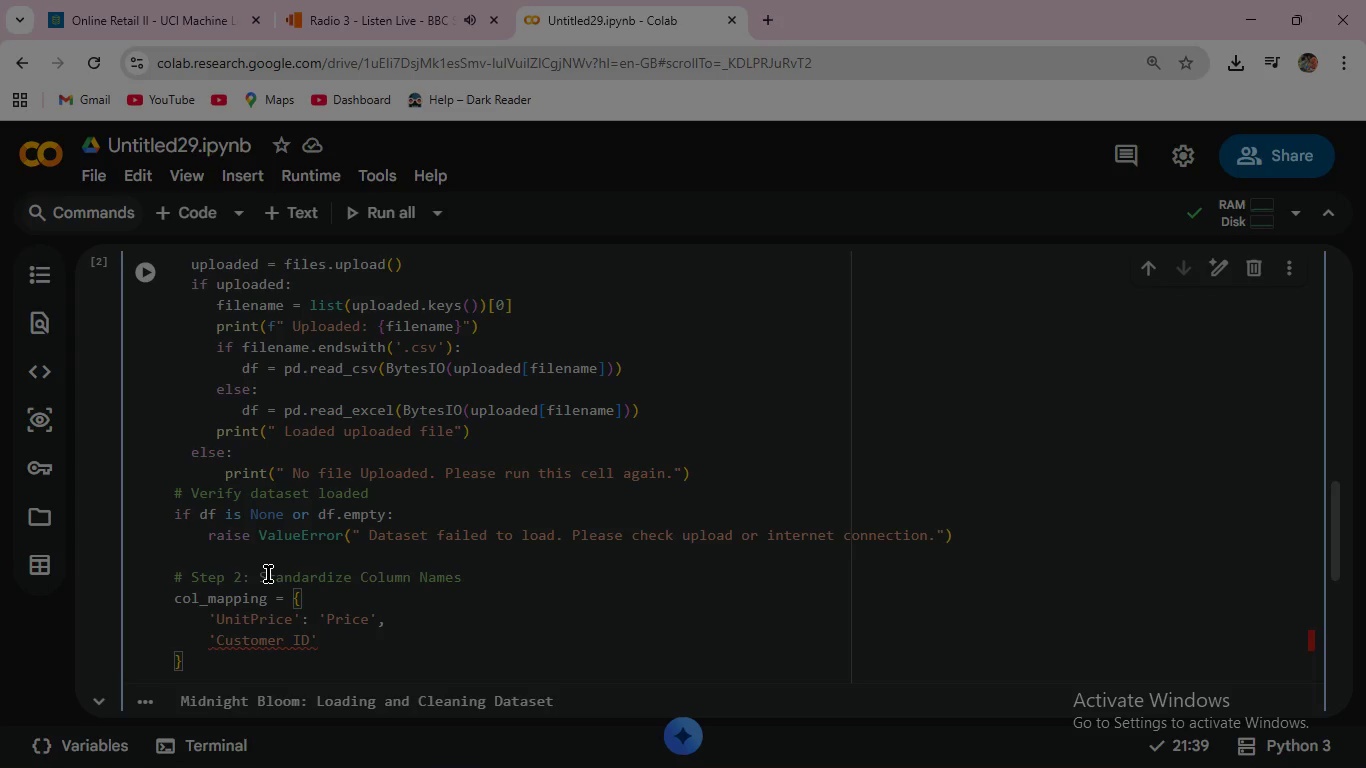 
type(: 'CustomerID)
 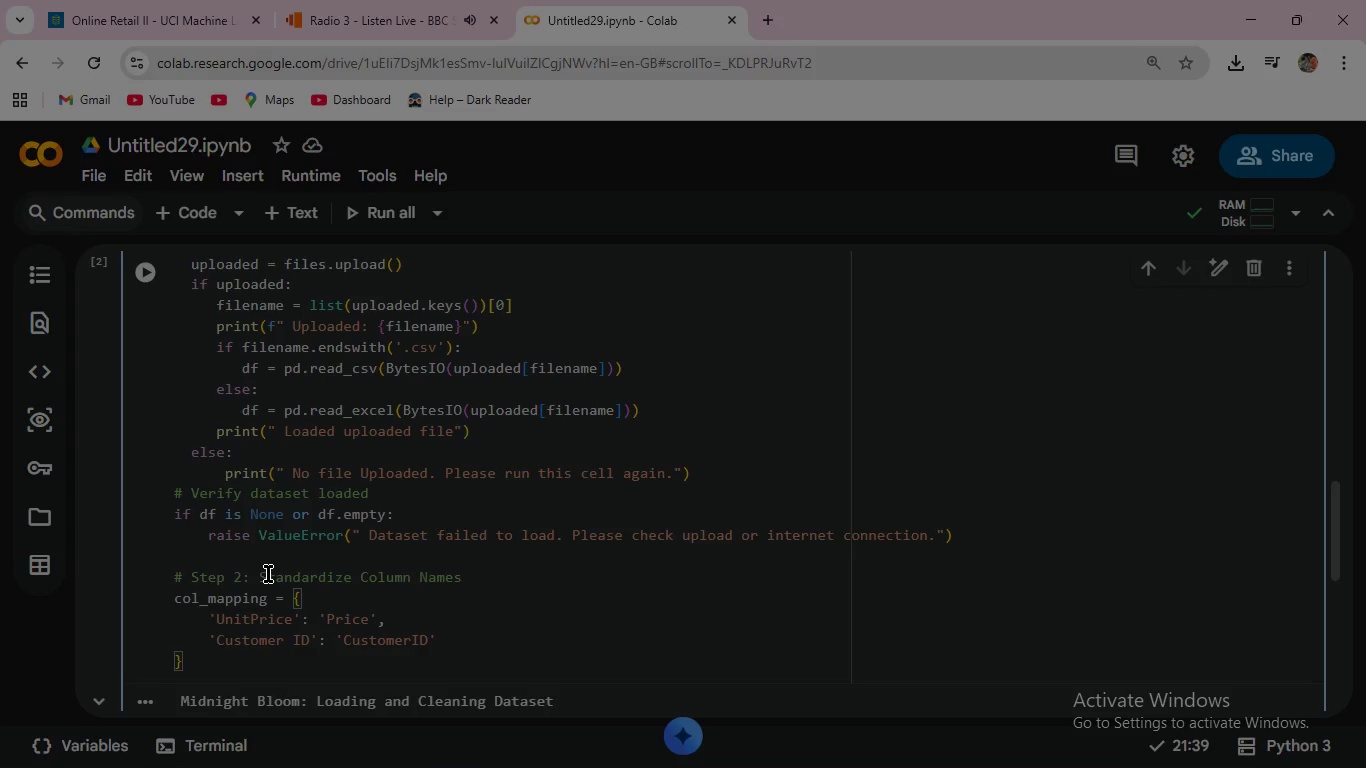 
key(ArrowRight)
 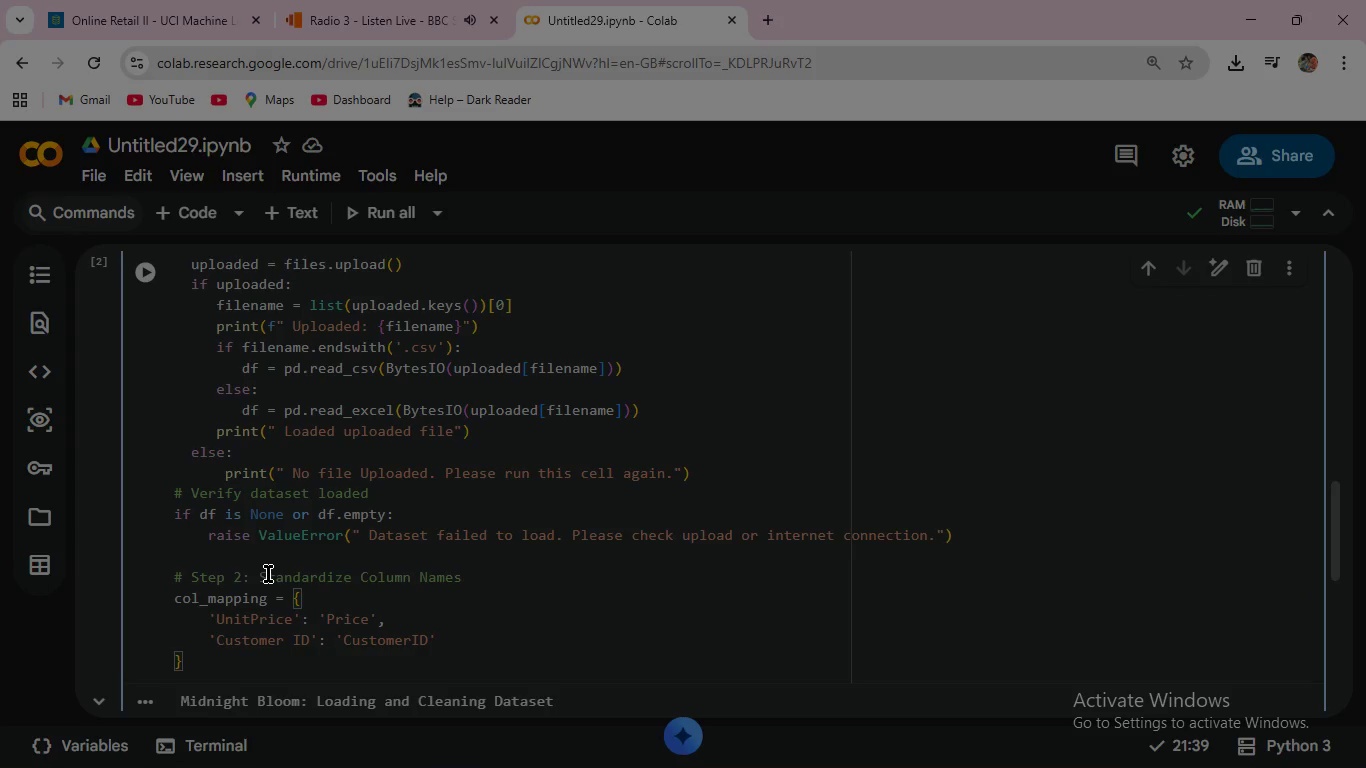 
key(Comma)
 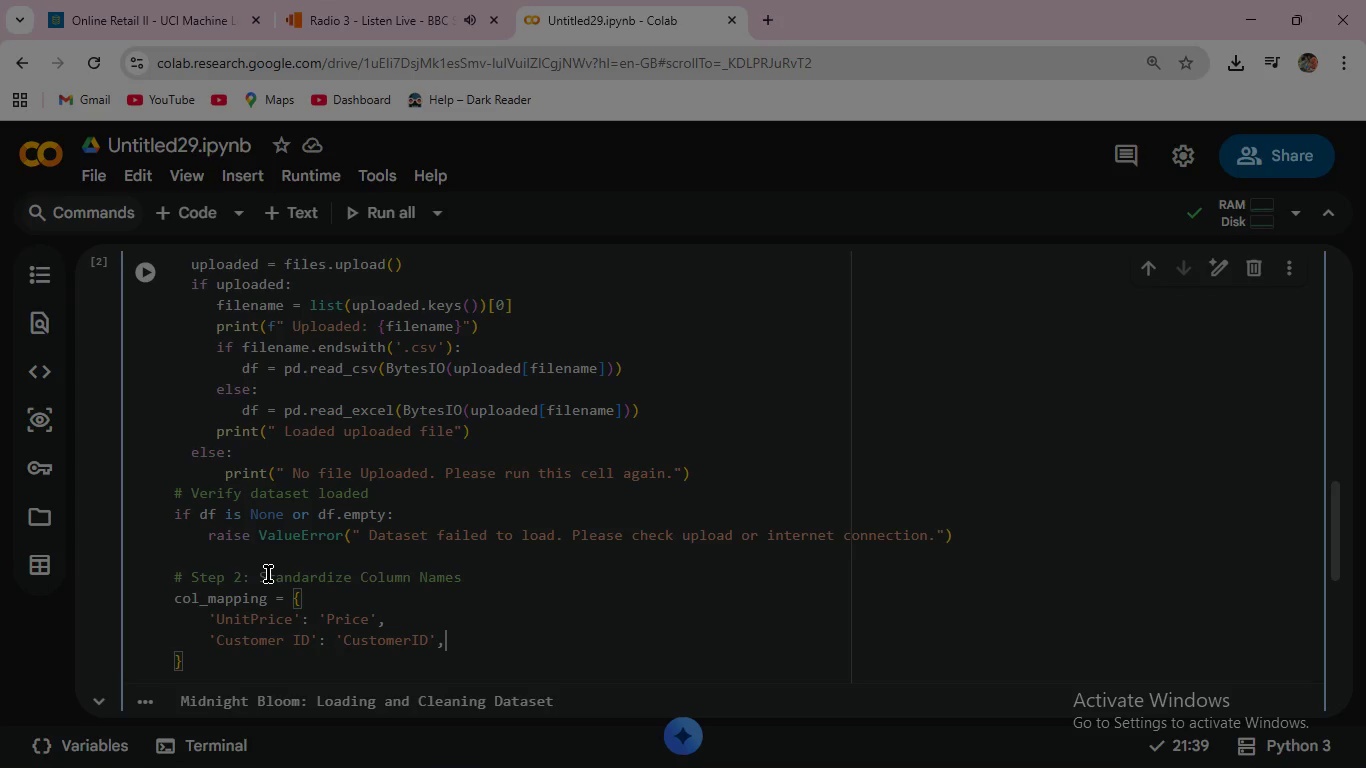 
key(Enter)
 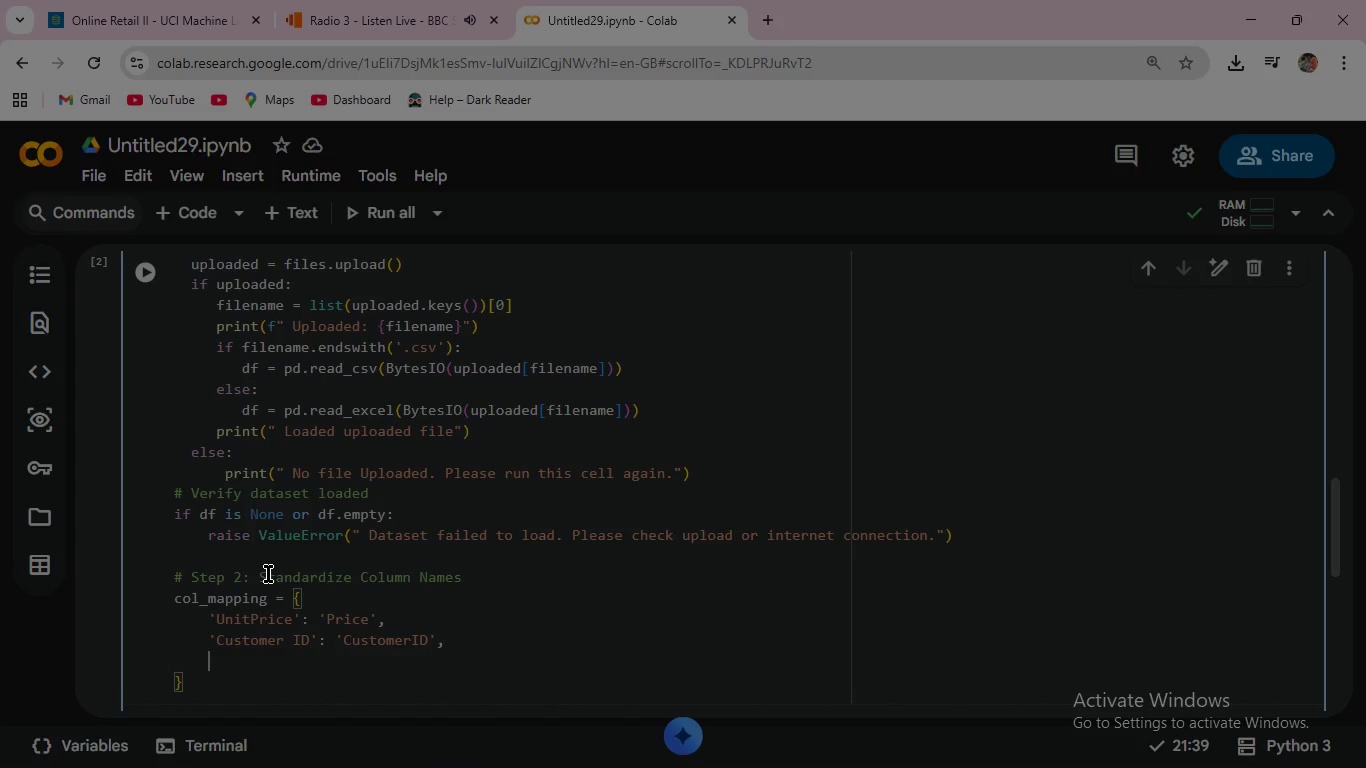 
type('InvoiceNo)
 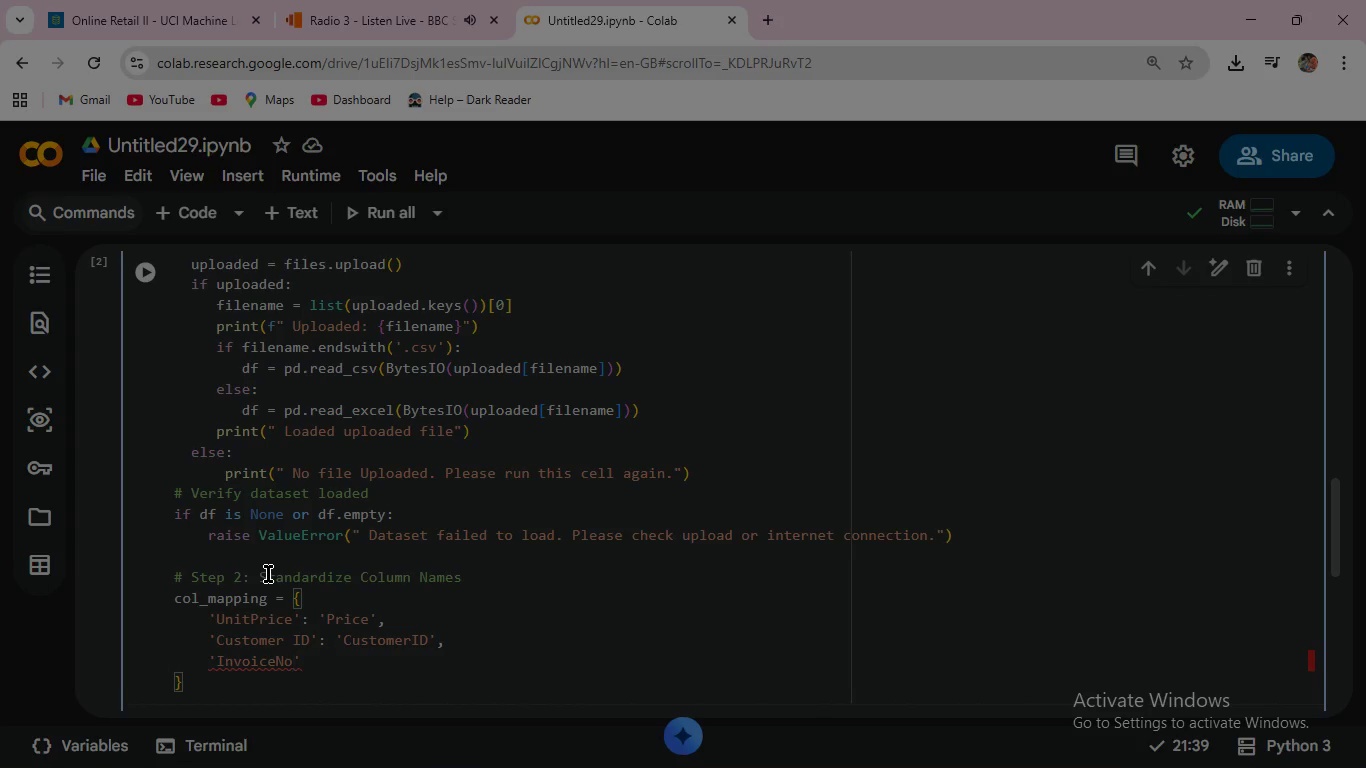 
key(ArrowRight)
 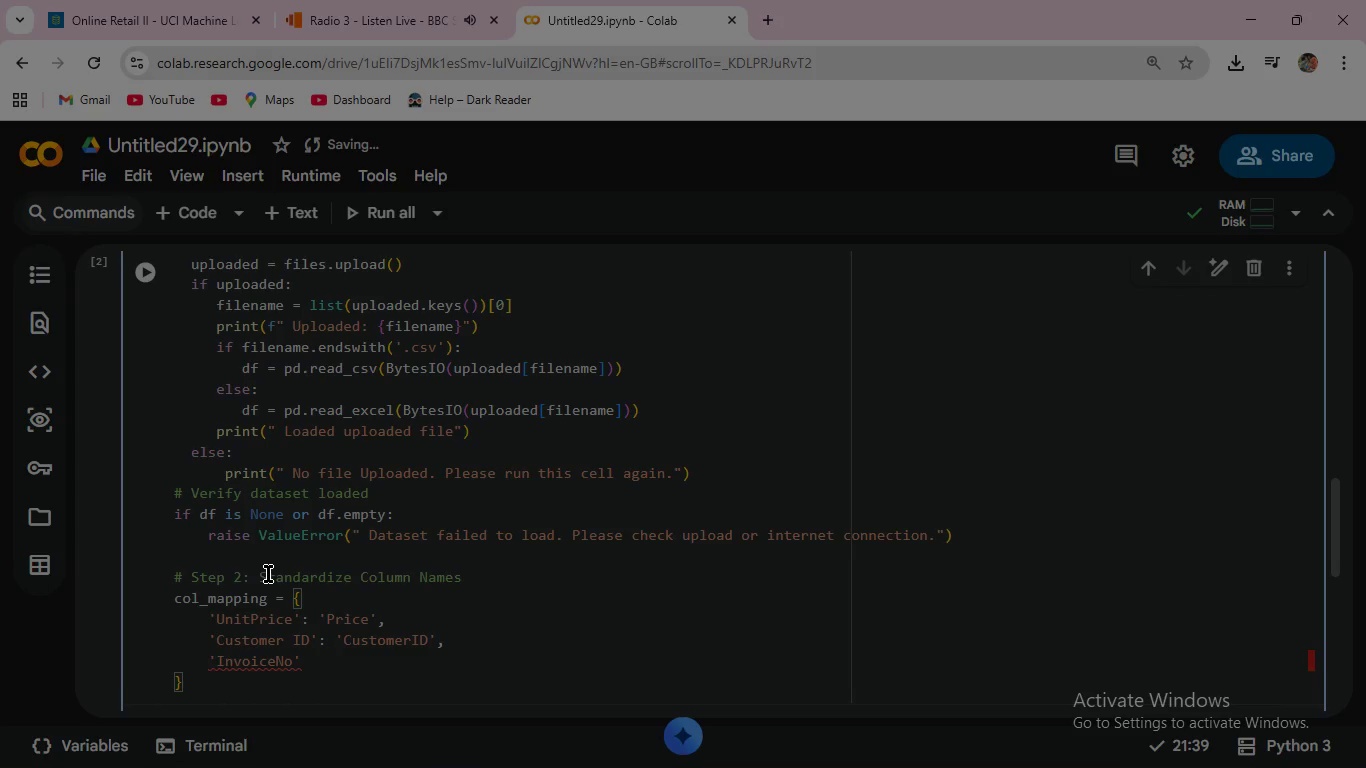 
type(: 'Invoice)
 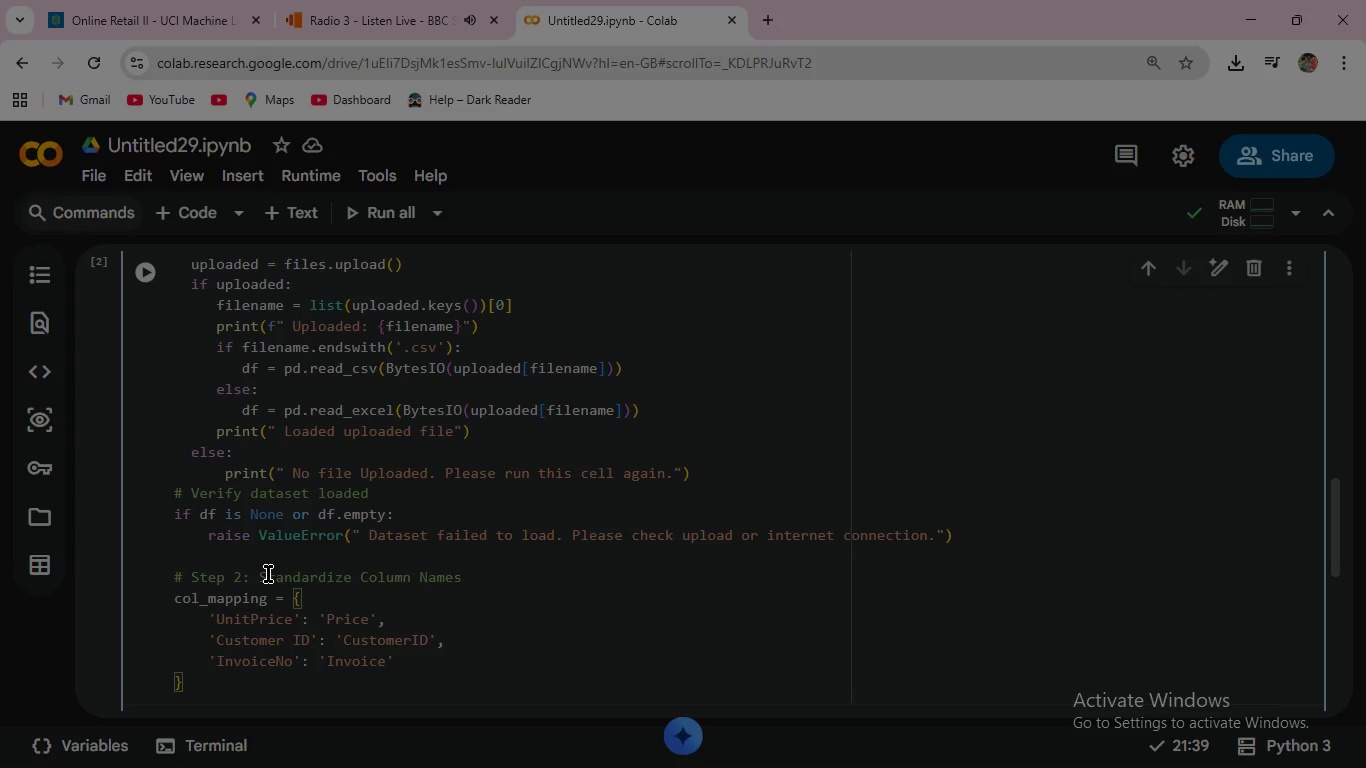 
wait(10.59)
 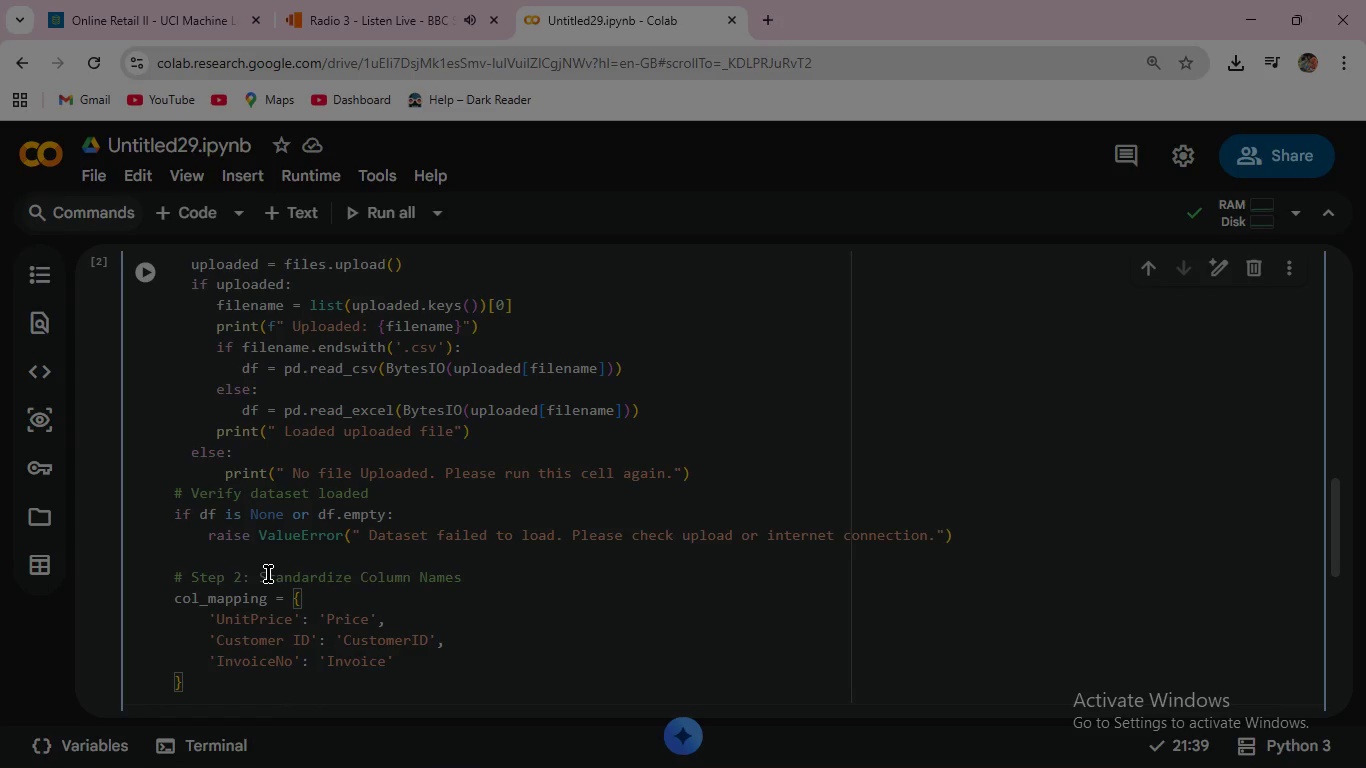 
left_click([209, 683])
 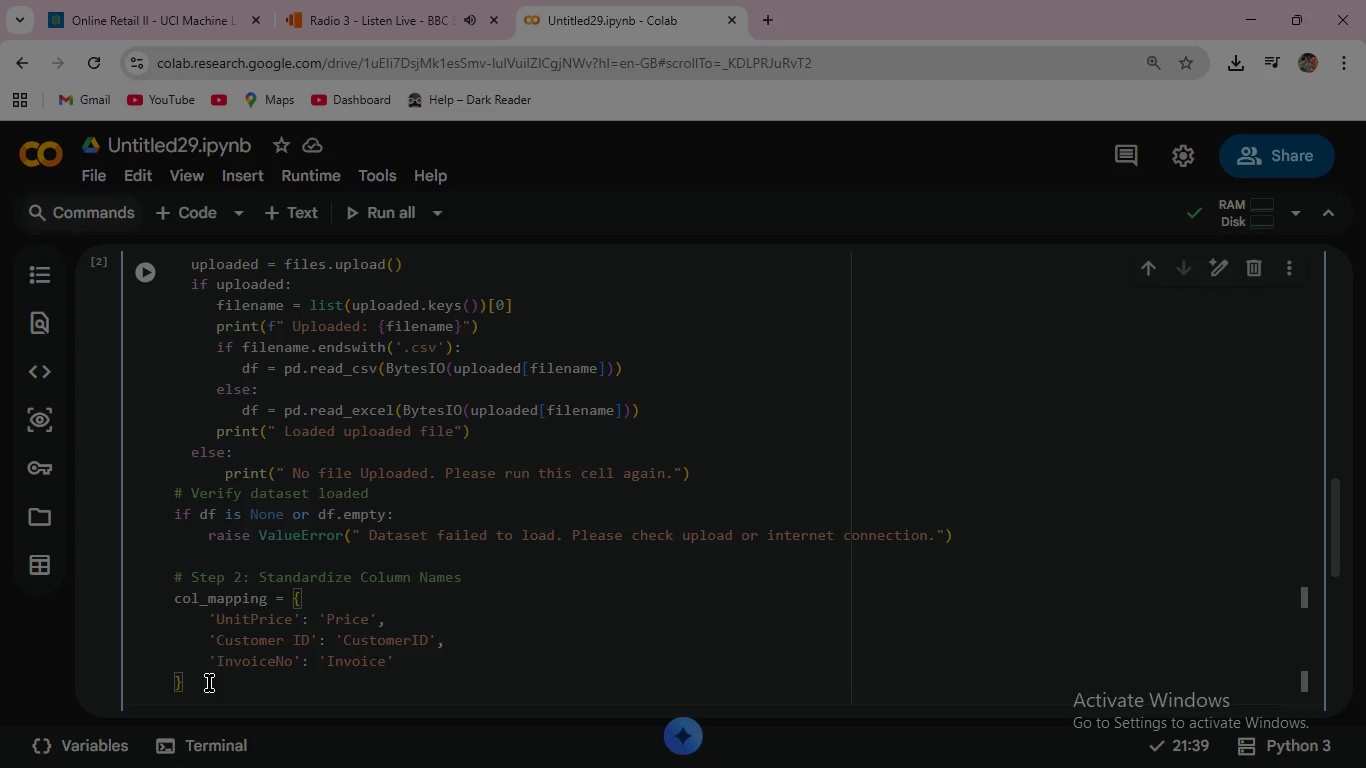 
key(Enter)
 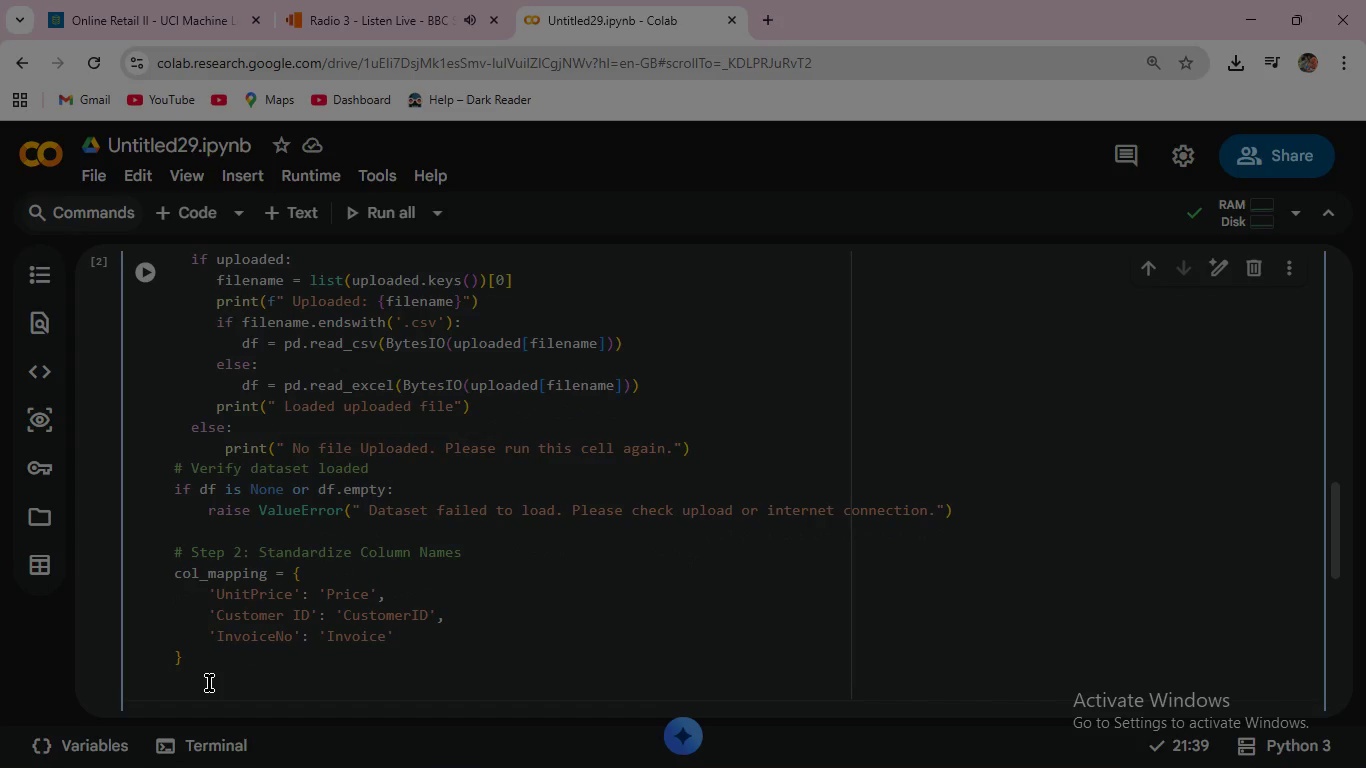 
type(df.rename(columns=col)
 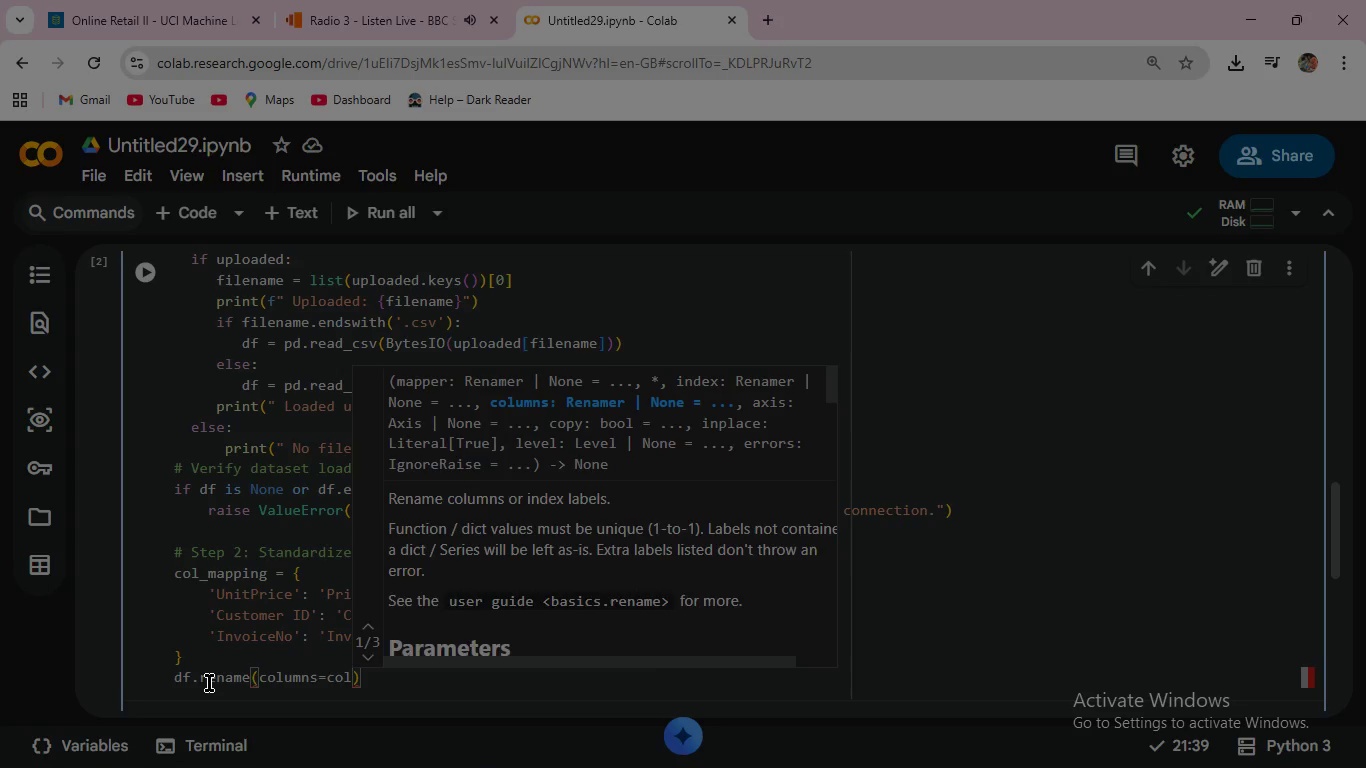 
key(Enter)
 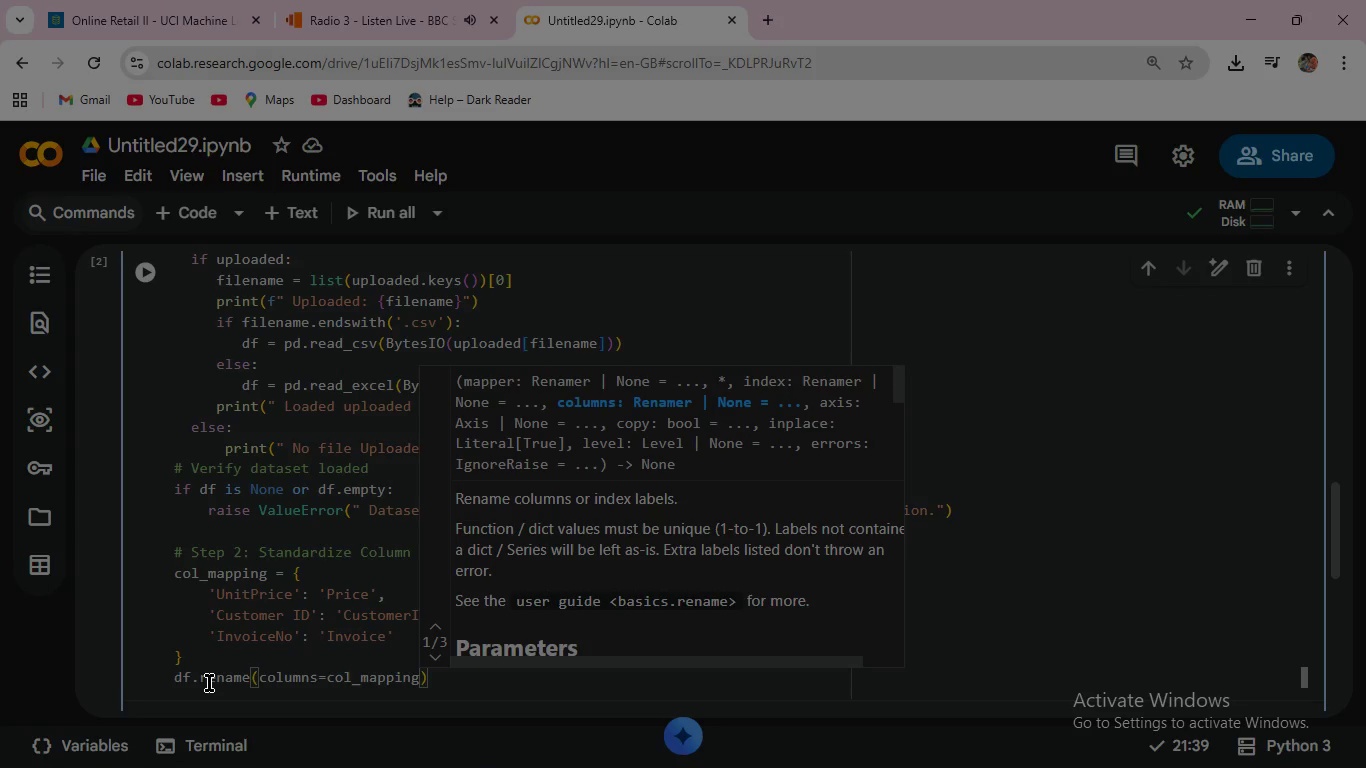 
key(Comma)
 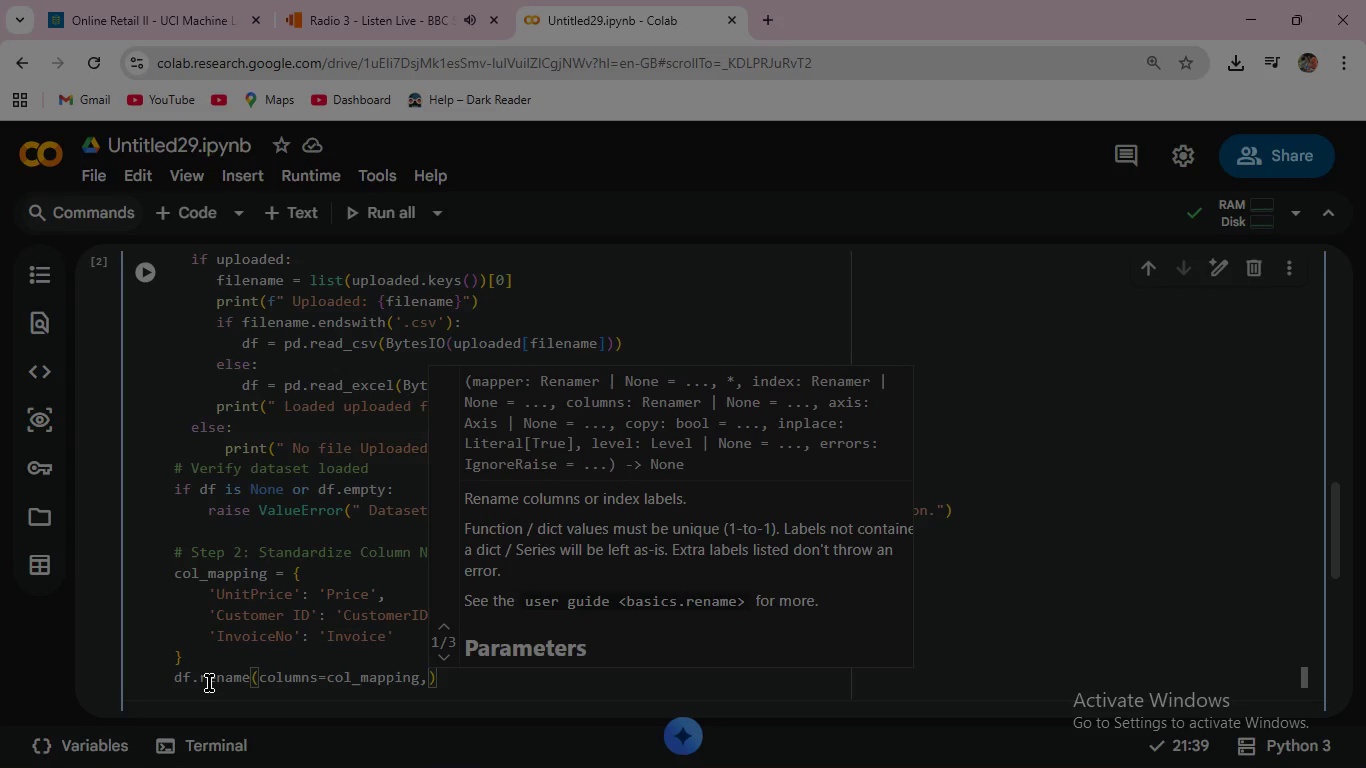 
type( inplace=True)
 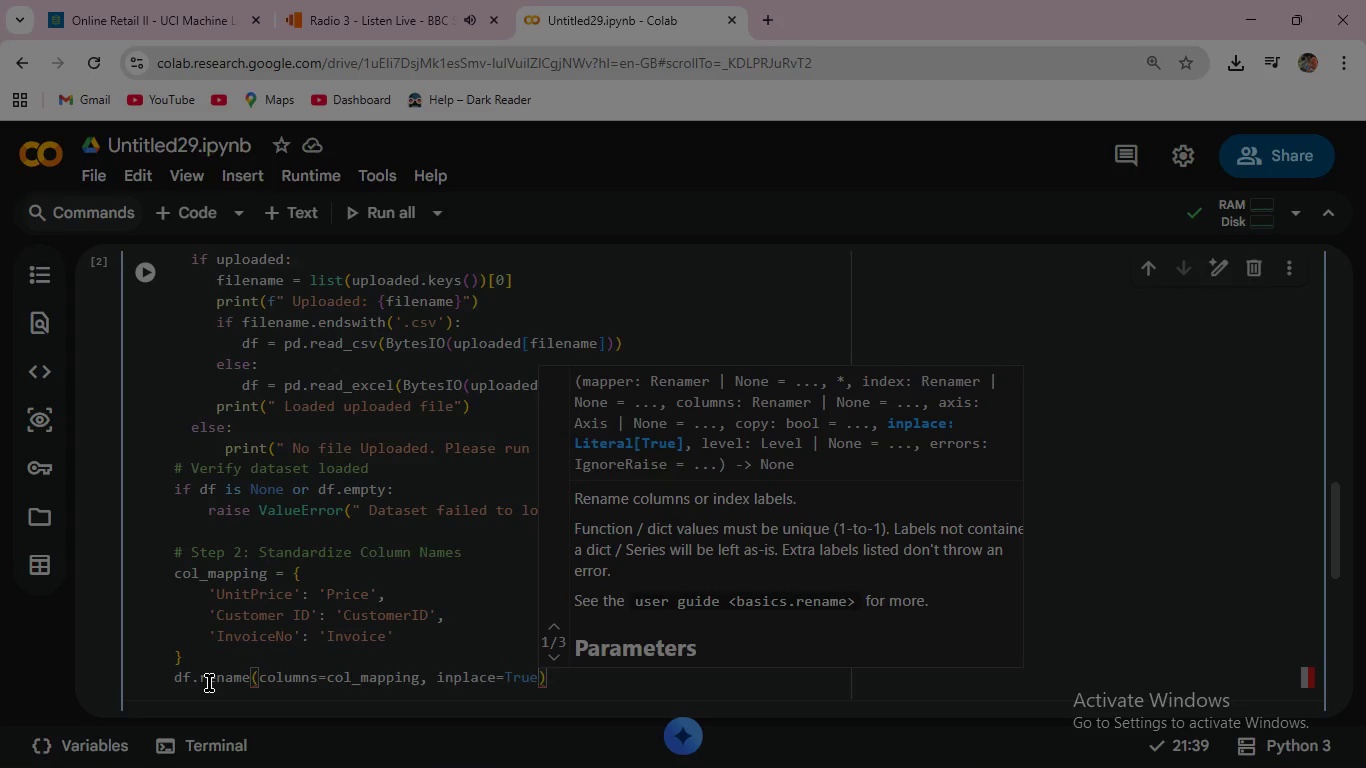 
key(ArrowRight)
 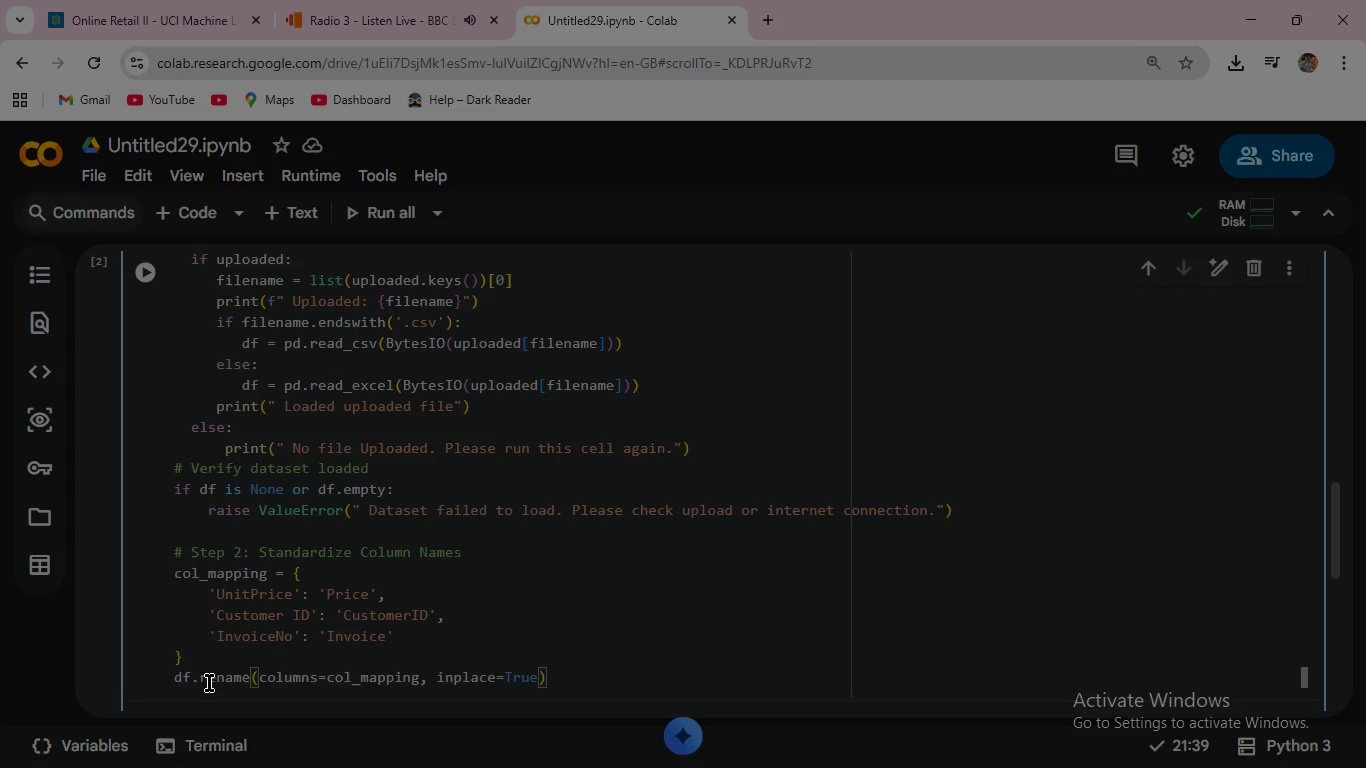 
key(Enter)
 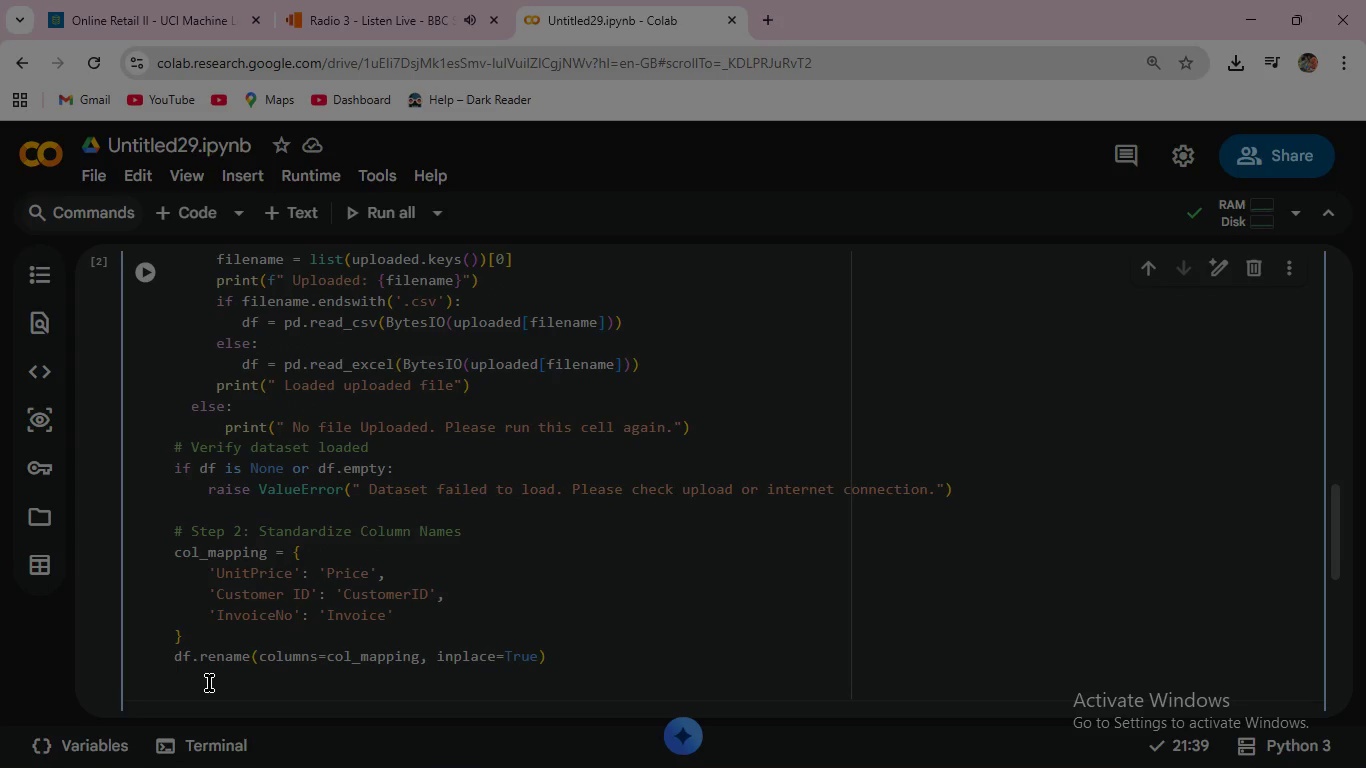 
type(df['In)
 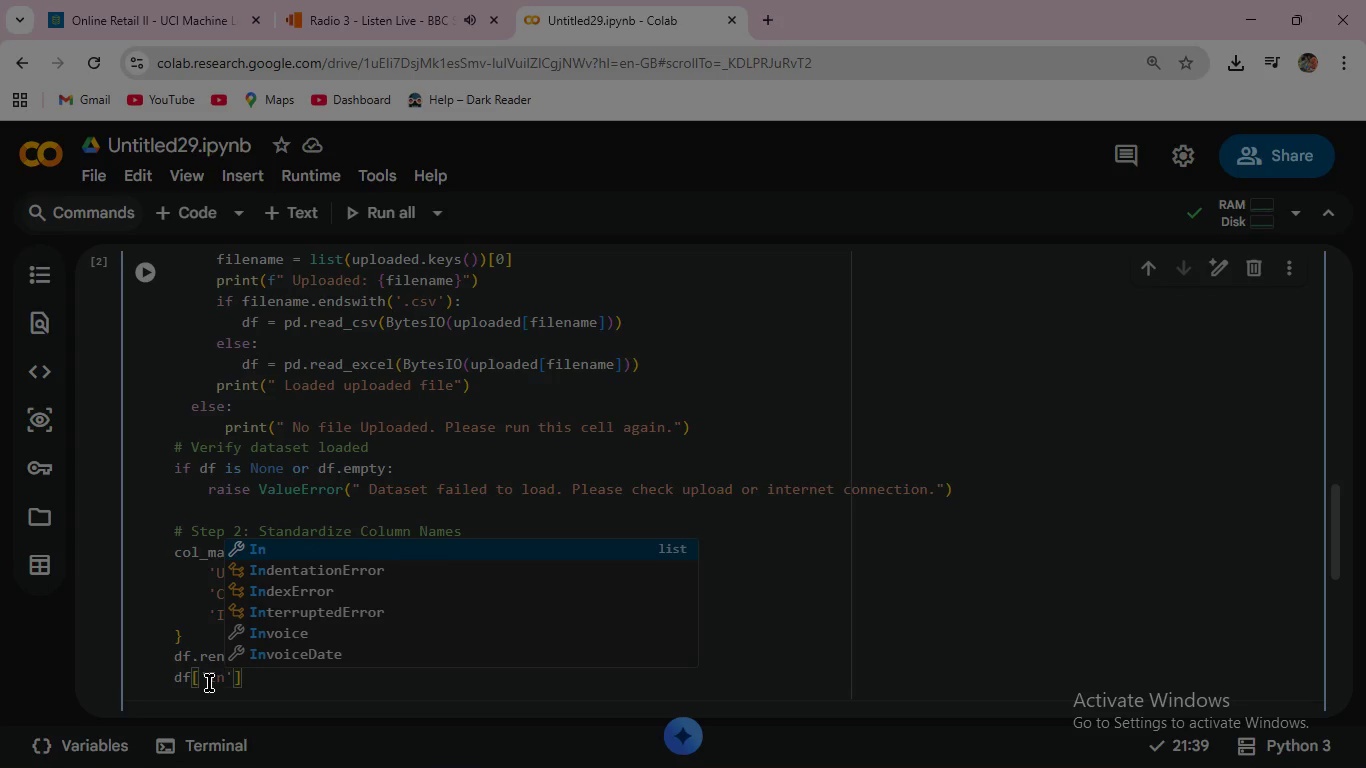 
key(ArrowDown)
 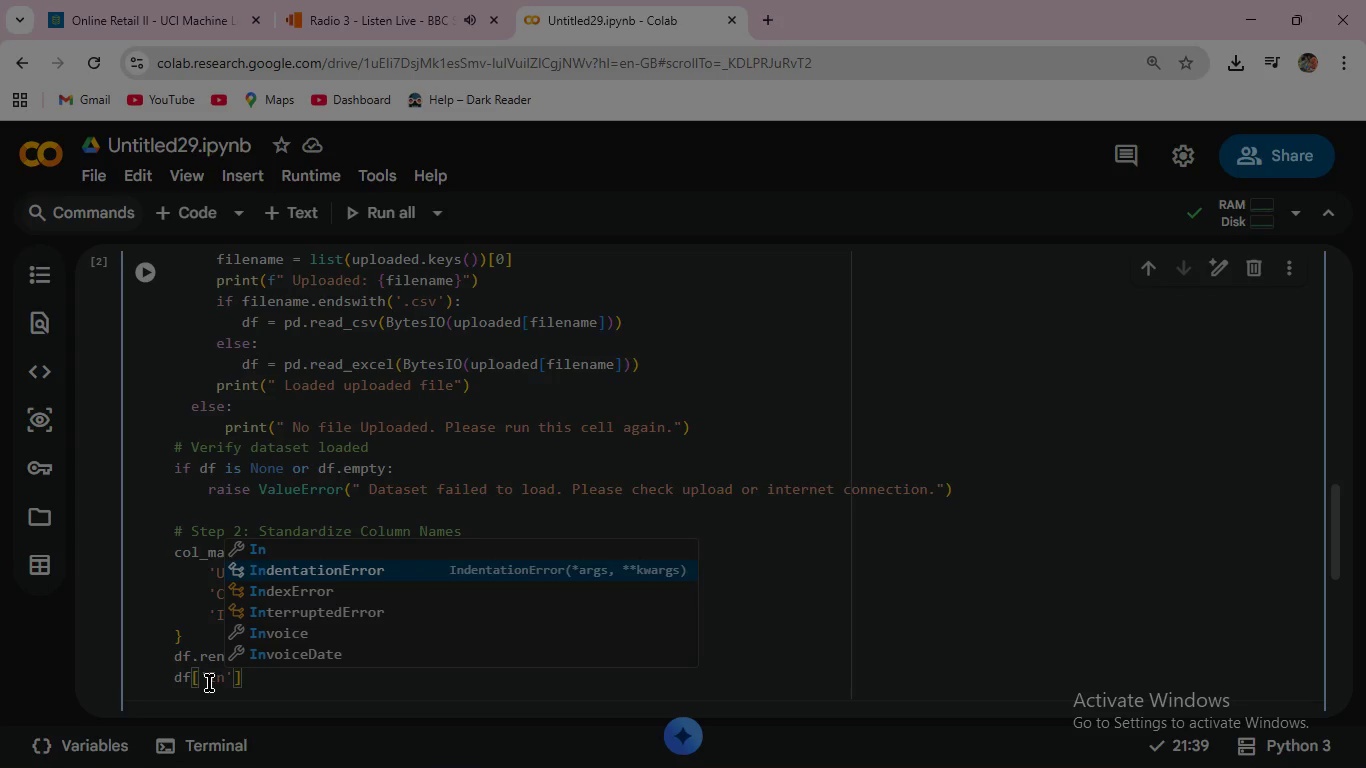 
key(ArrowDown)
 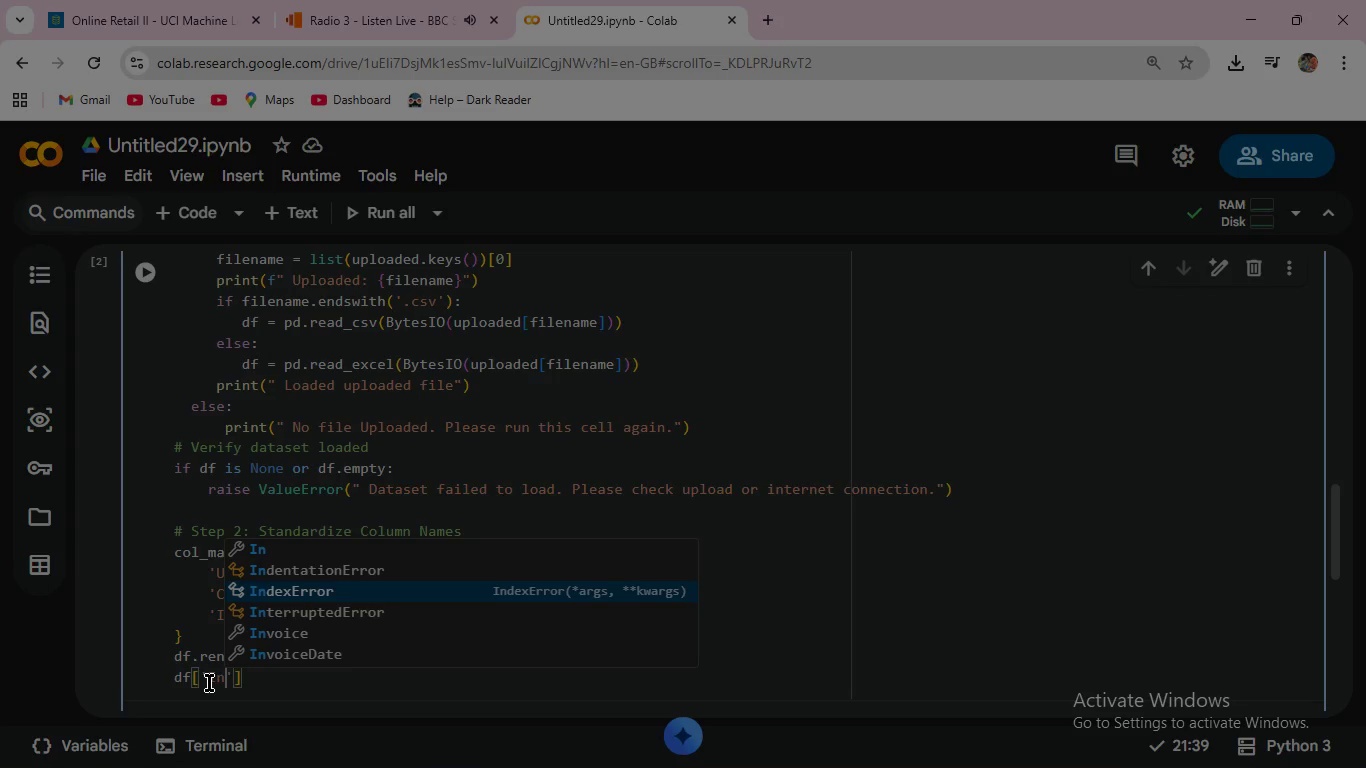 
key(ArrowDown)
 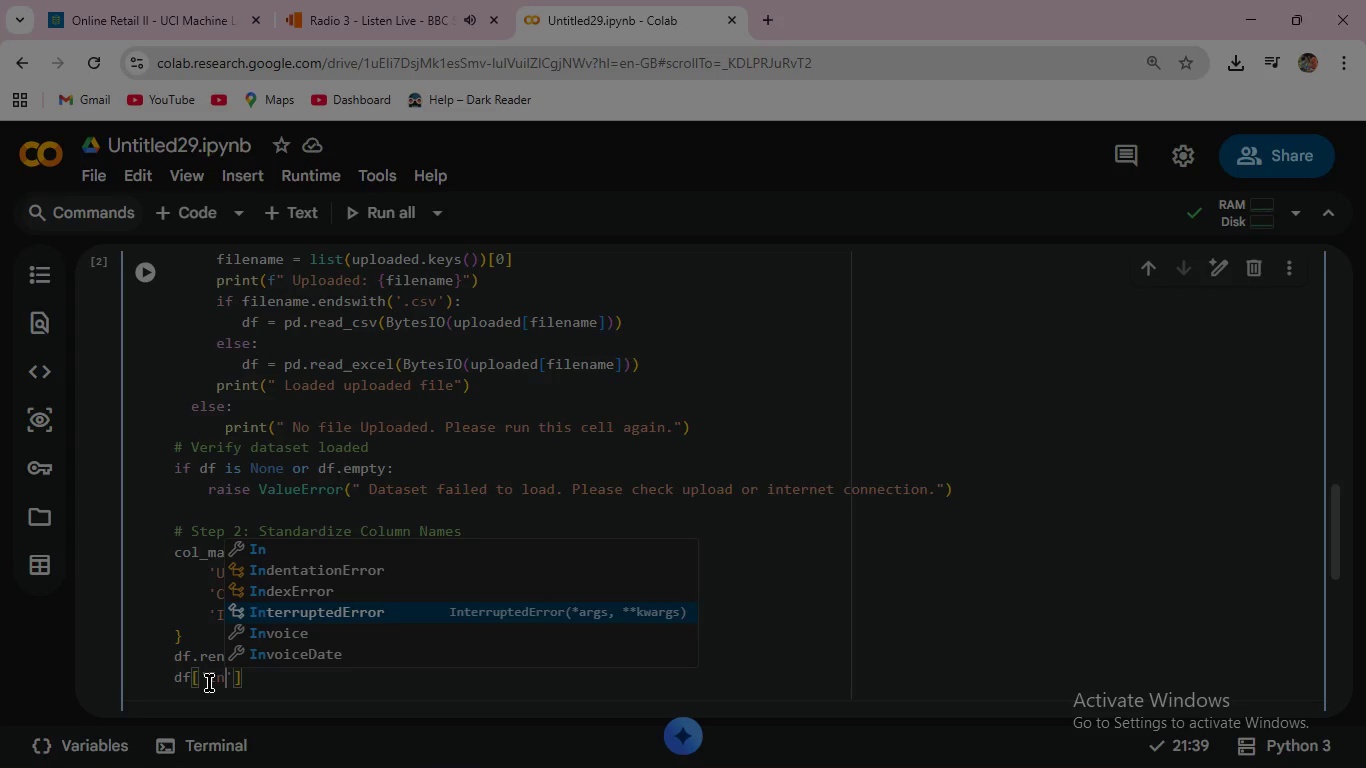 
key(ArrowDown)
 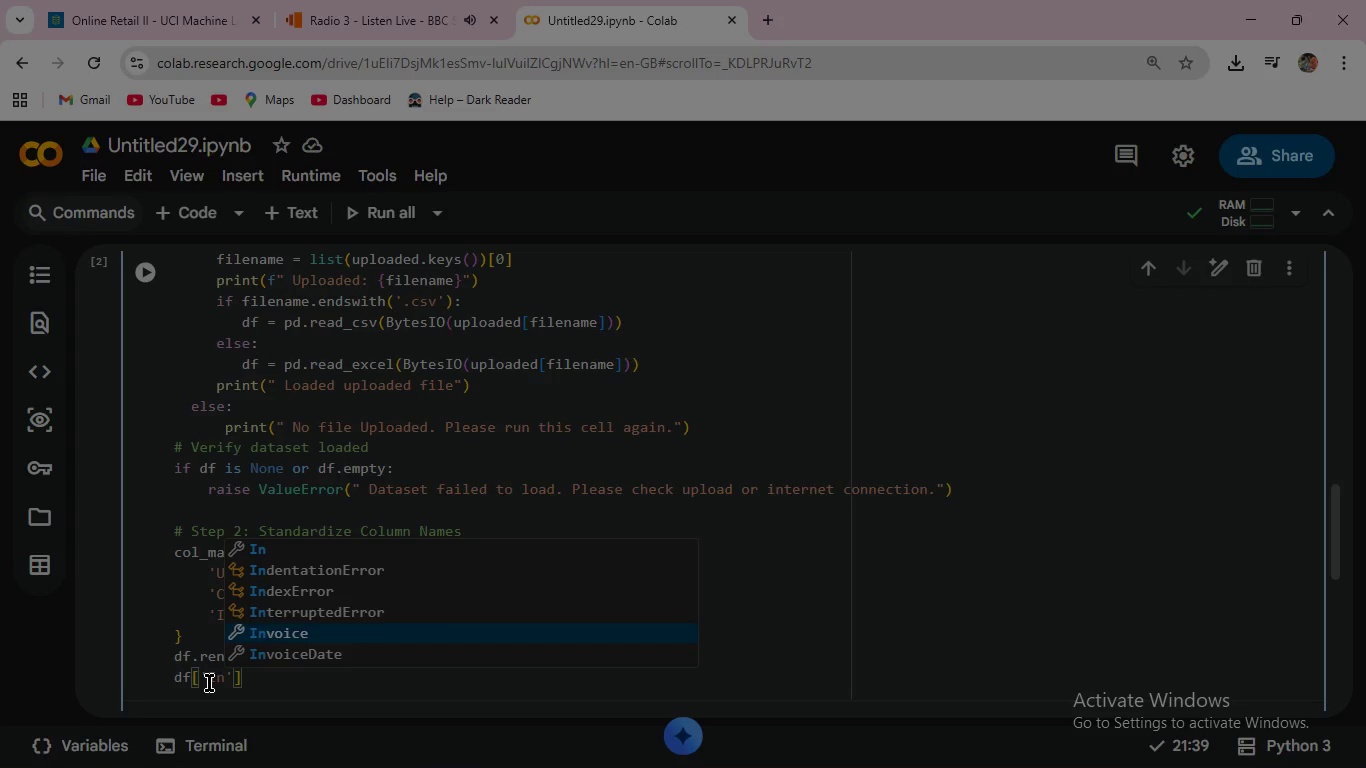 
key(ArrowDown)
 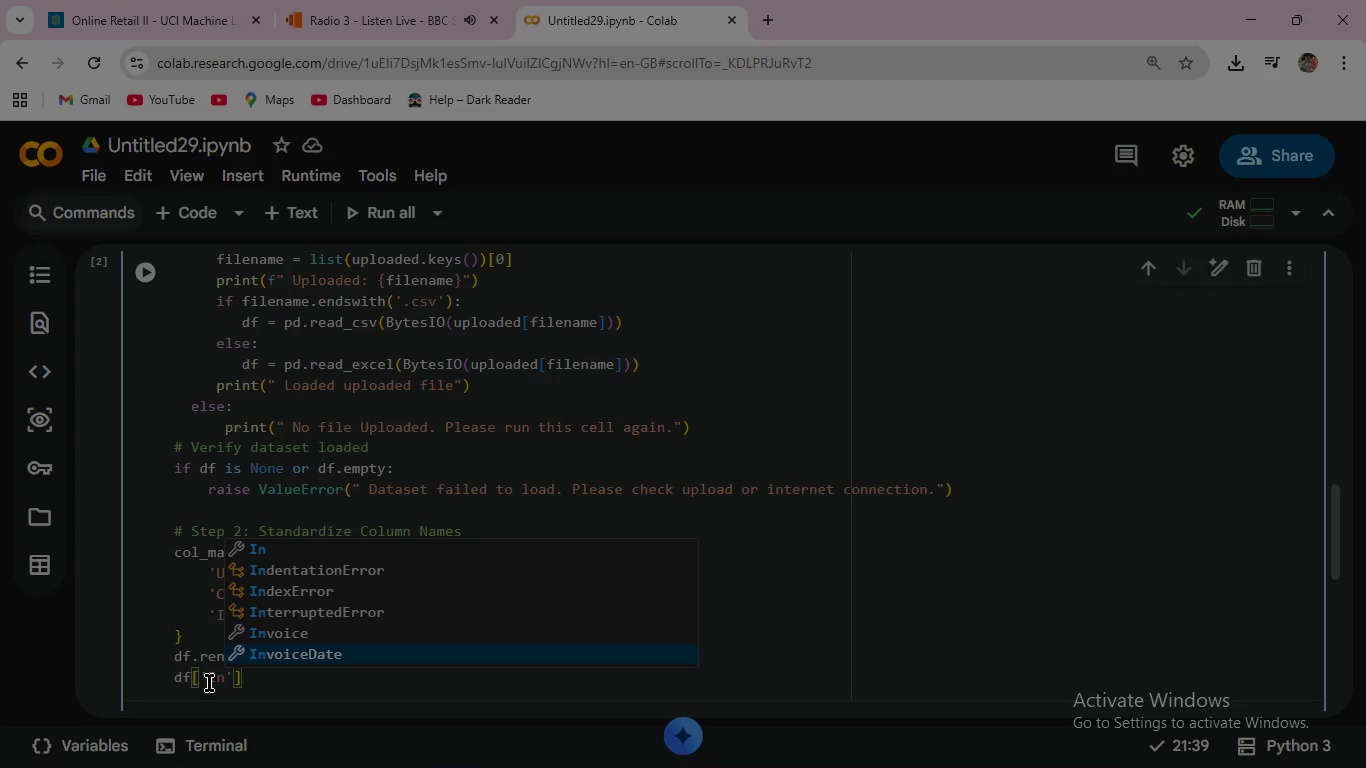 
key(Enter)
 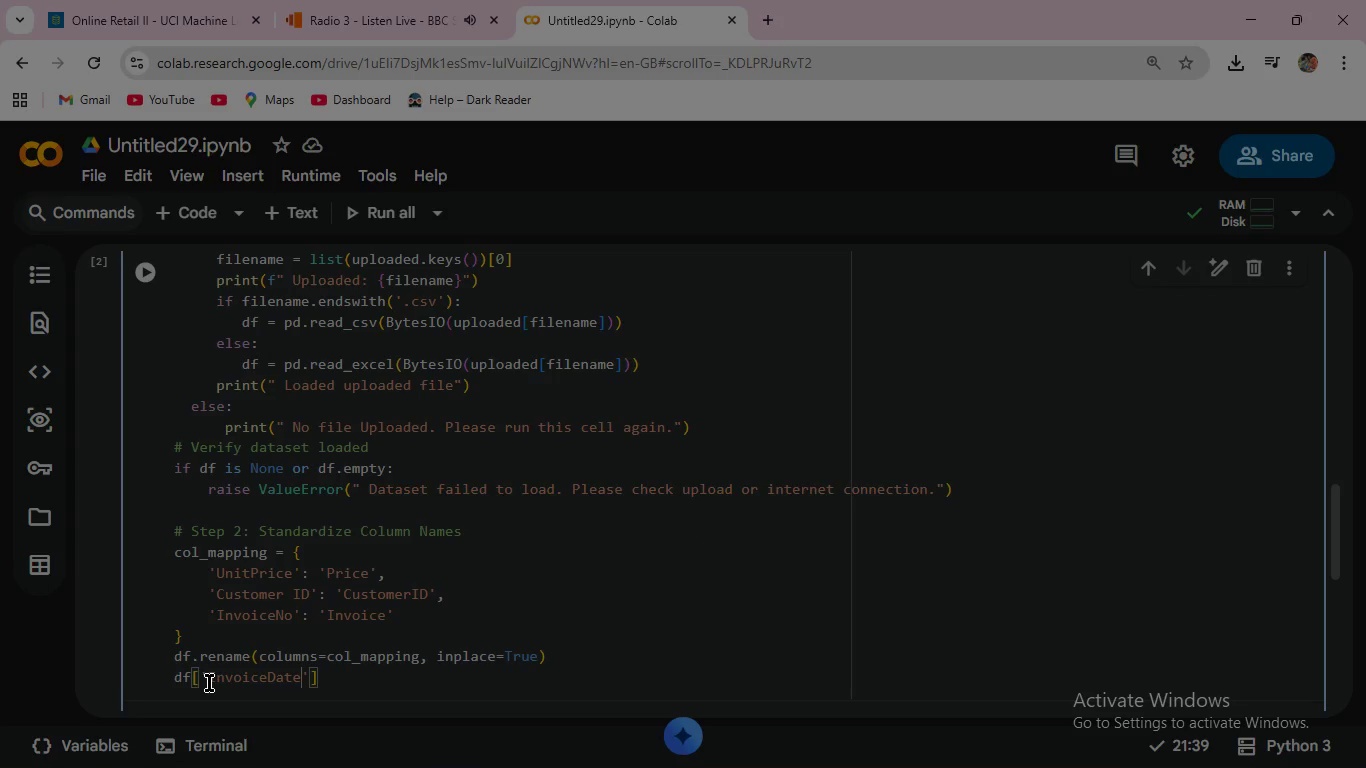 
key(ArrowRight)
 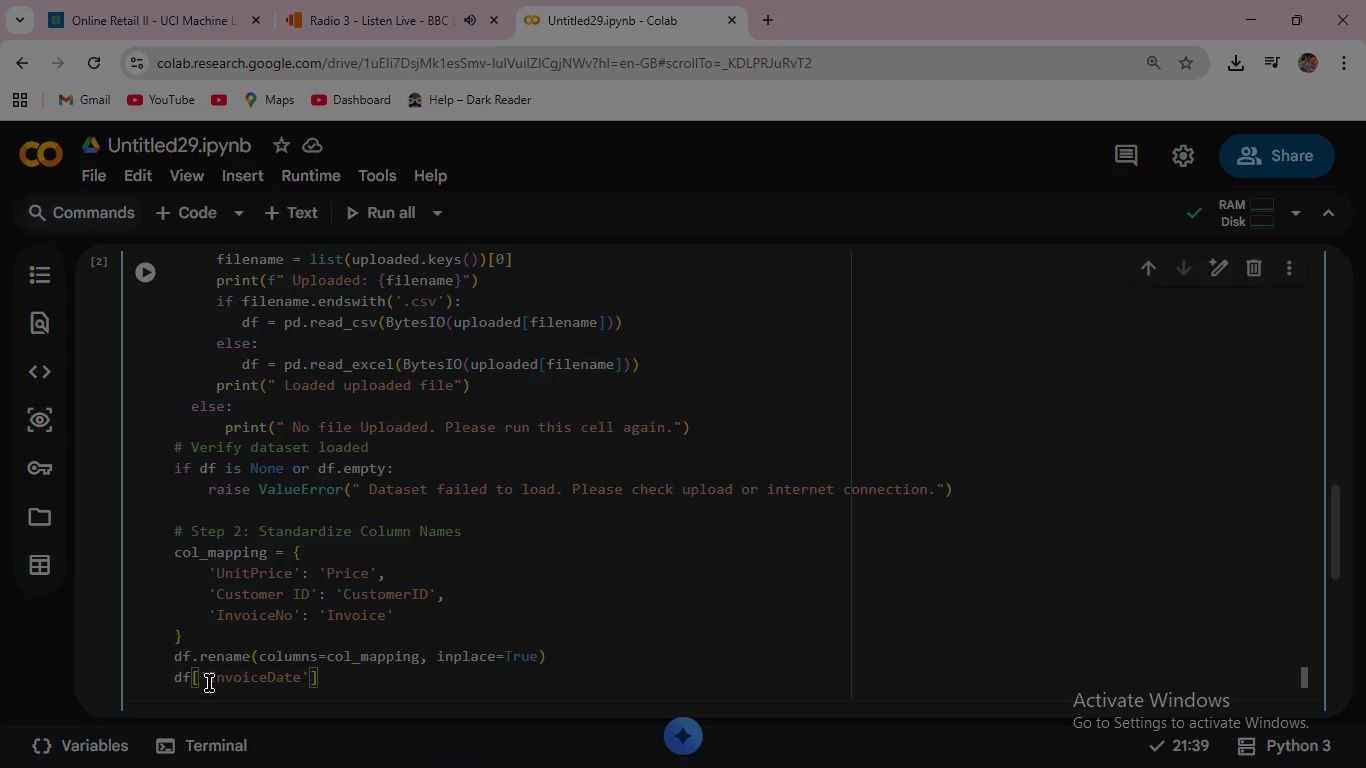 
key(ArrowRight)
 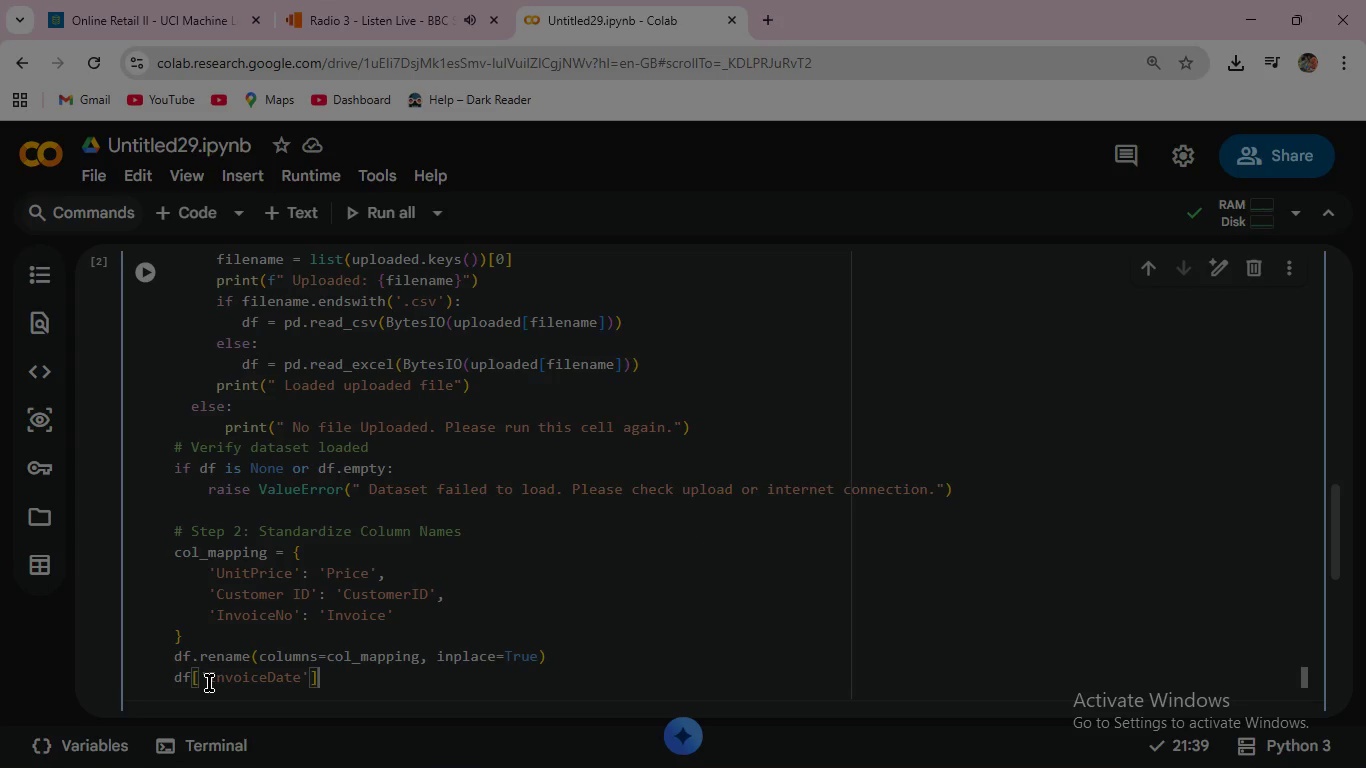 
type( = pd.to)
 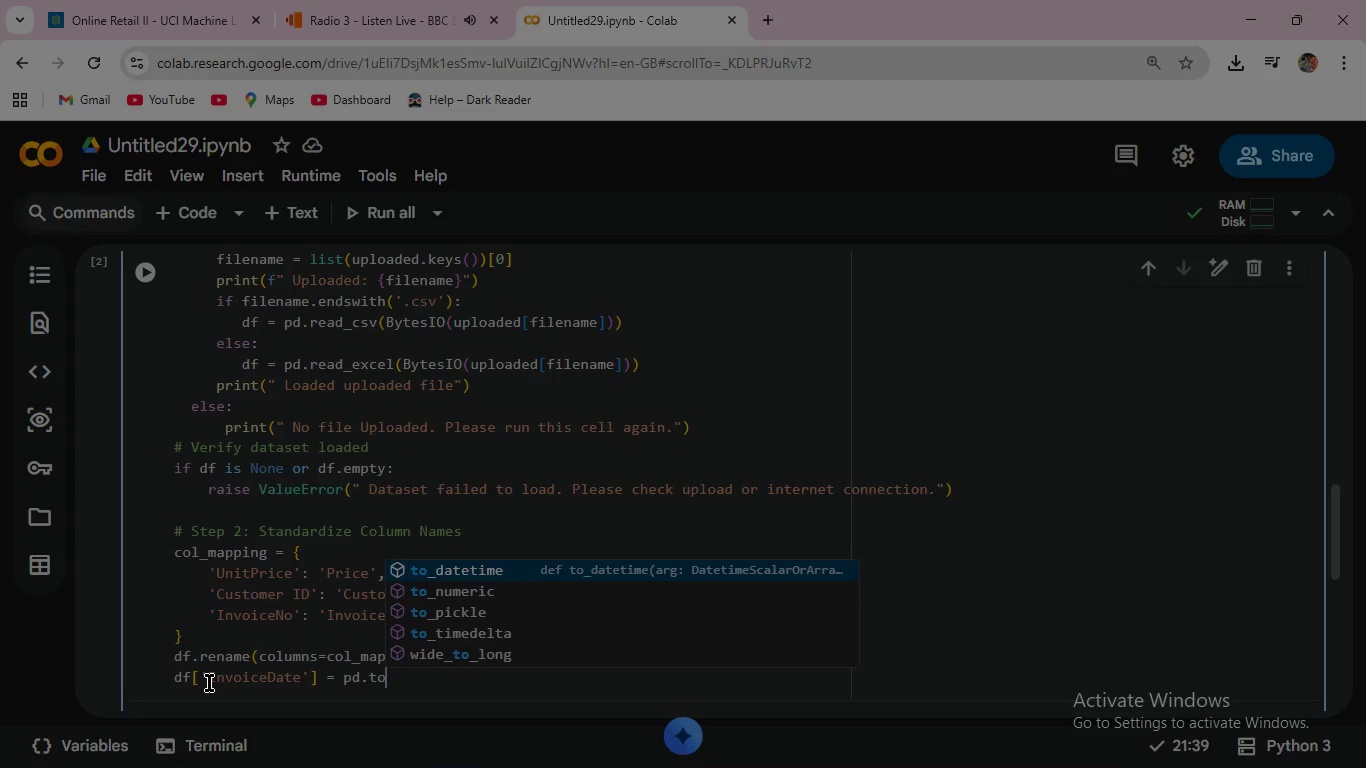 
key(Enter)
 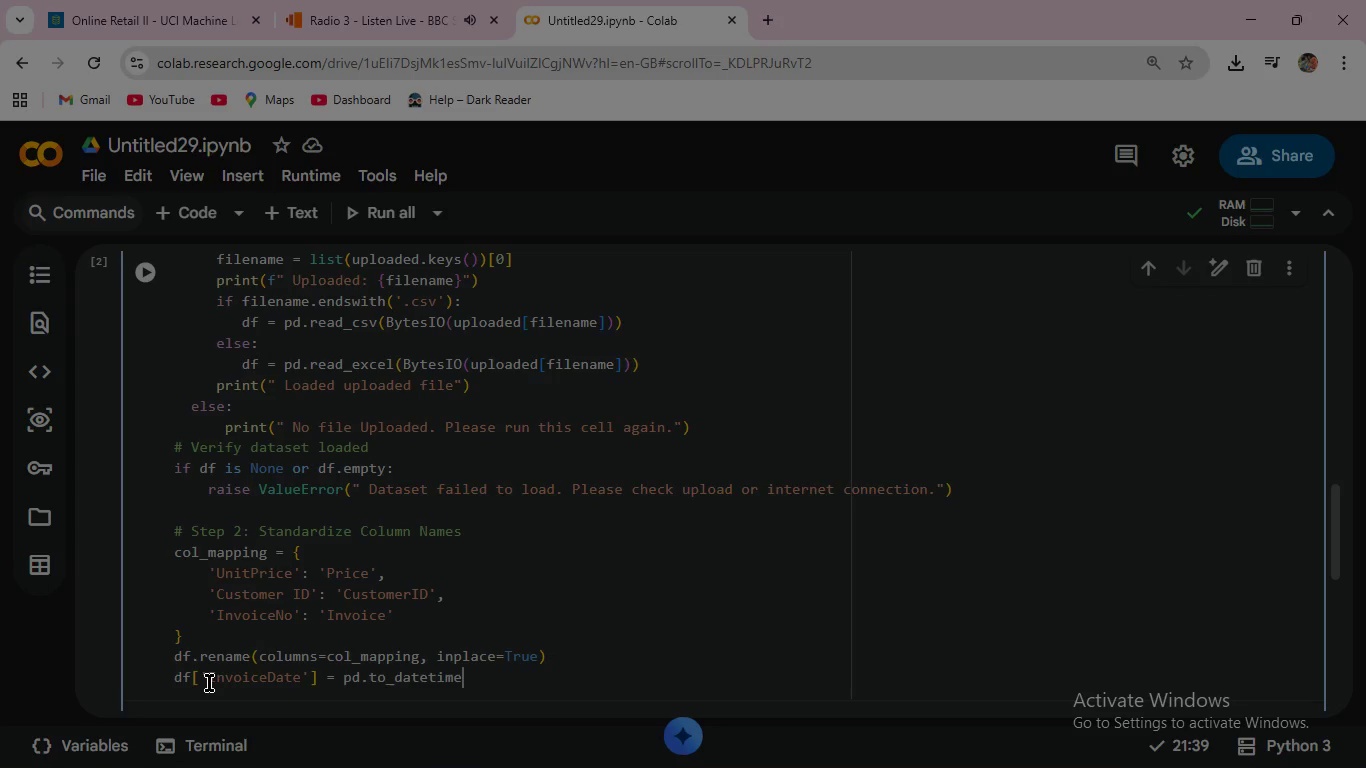 
wait(6.33)
 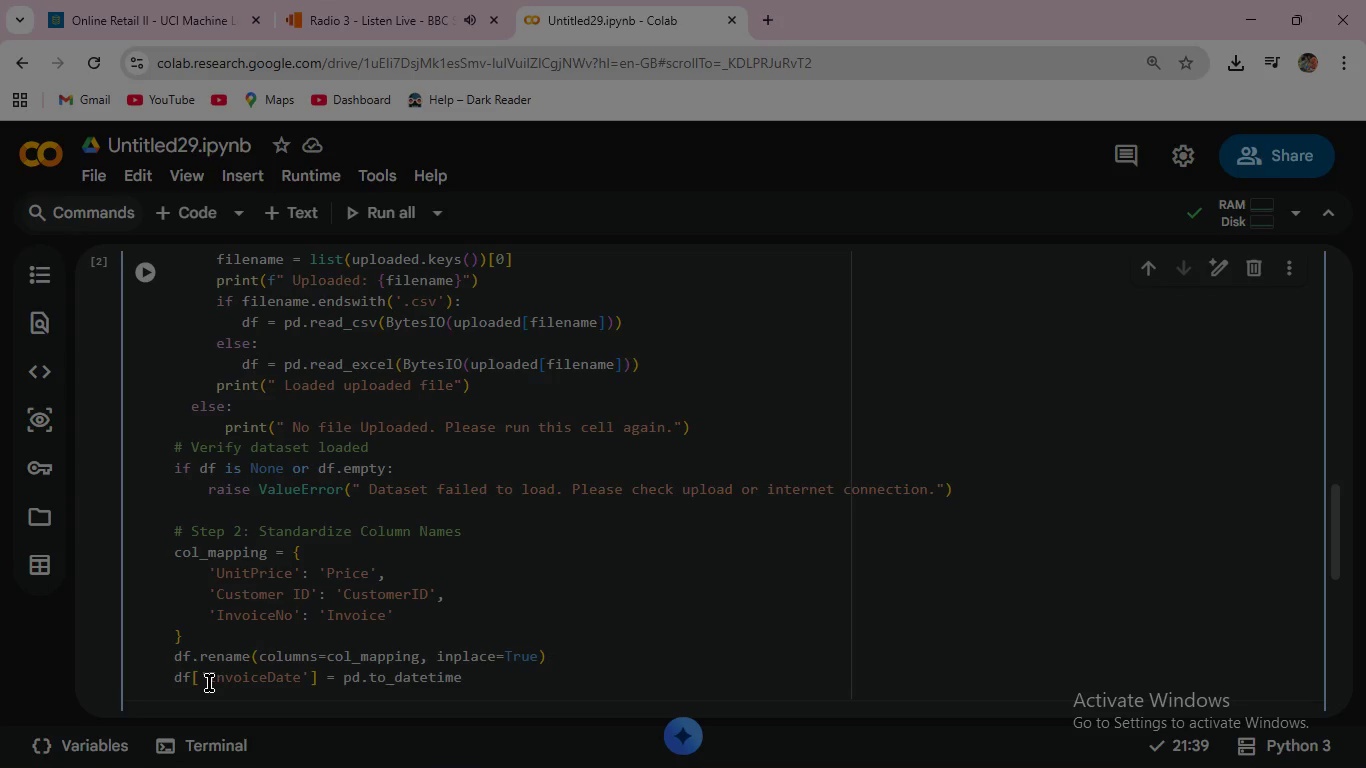 
type((df[')
 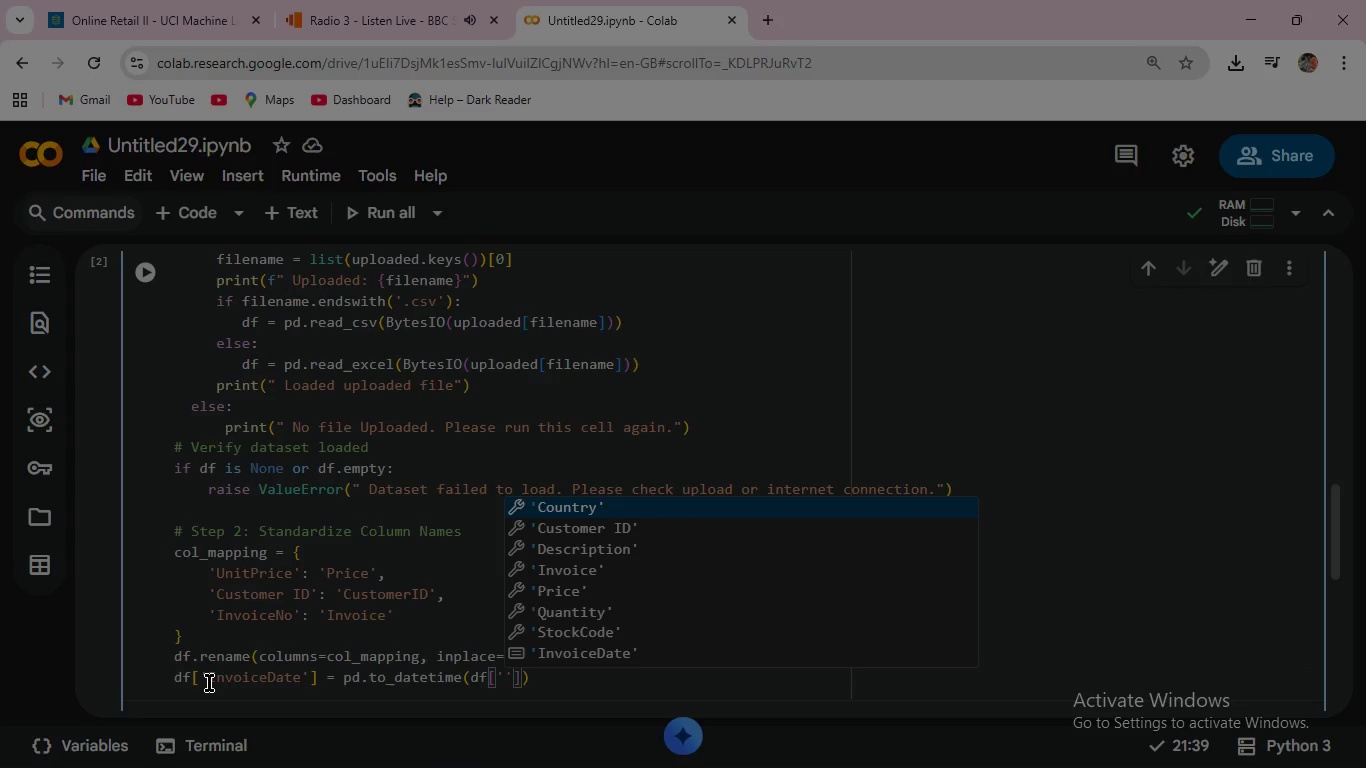 
key(ArrowDown)
 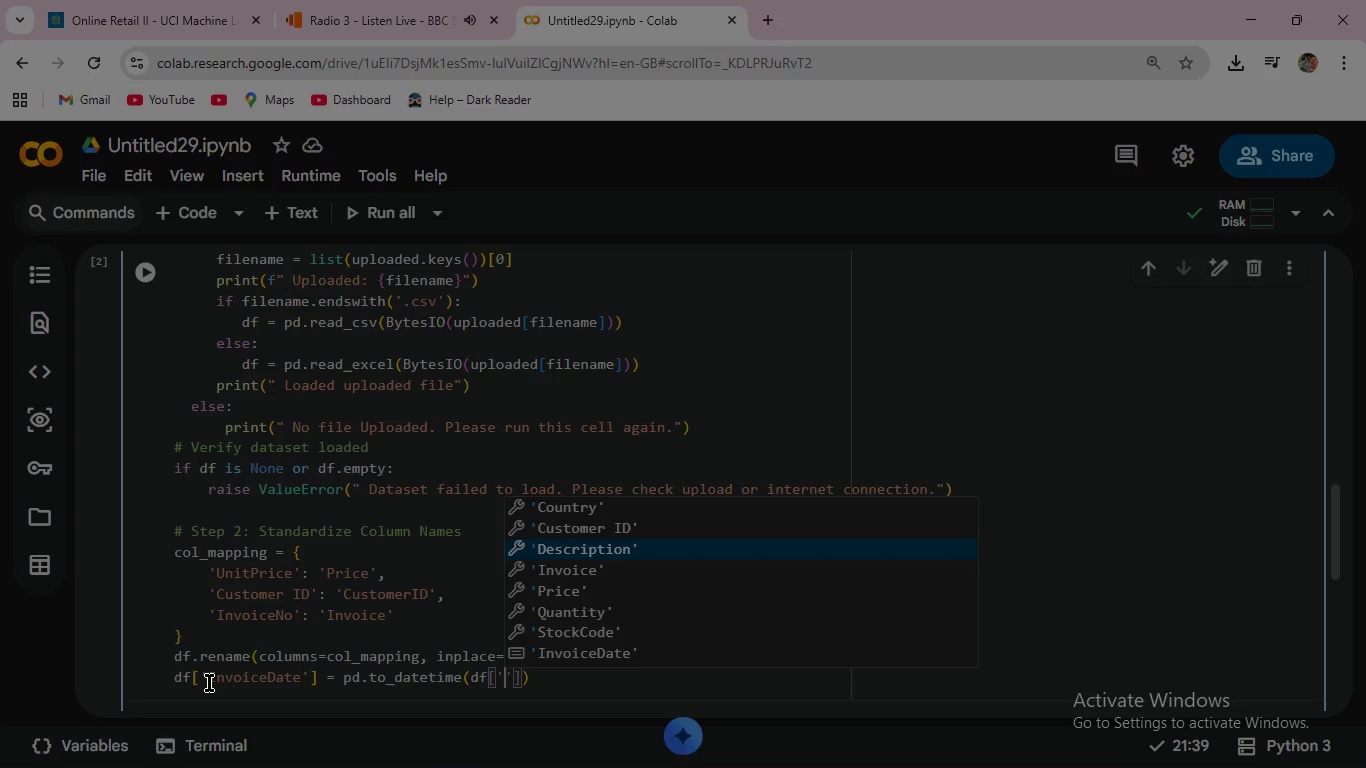 
key(ArrowDown)
 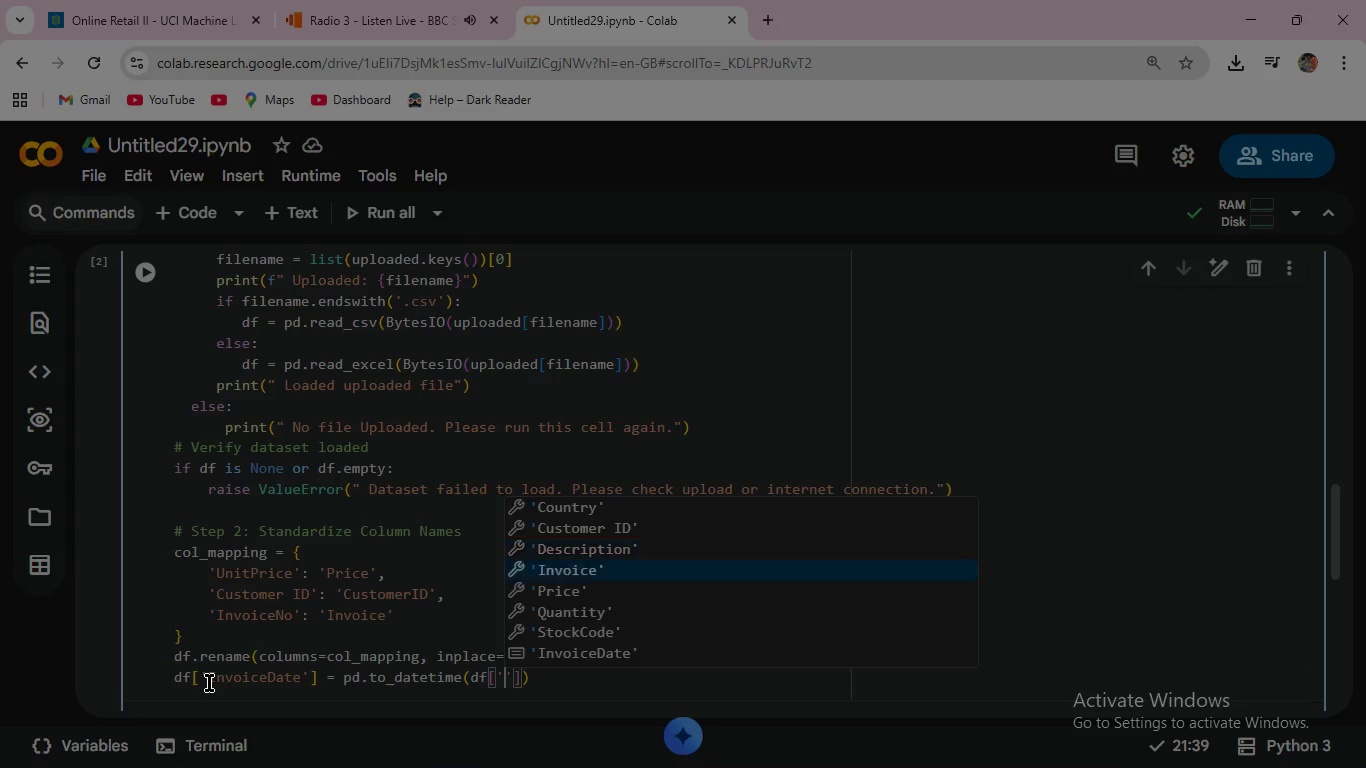 
key(ArrowDown)
 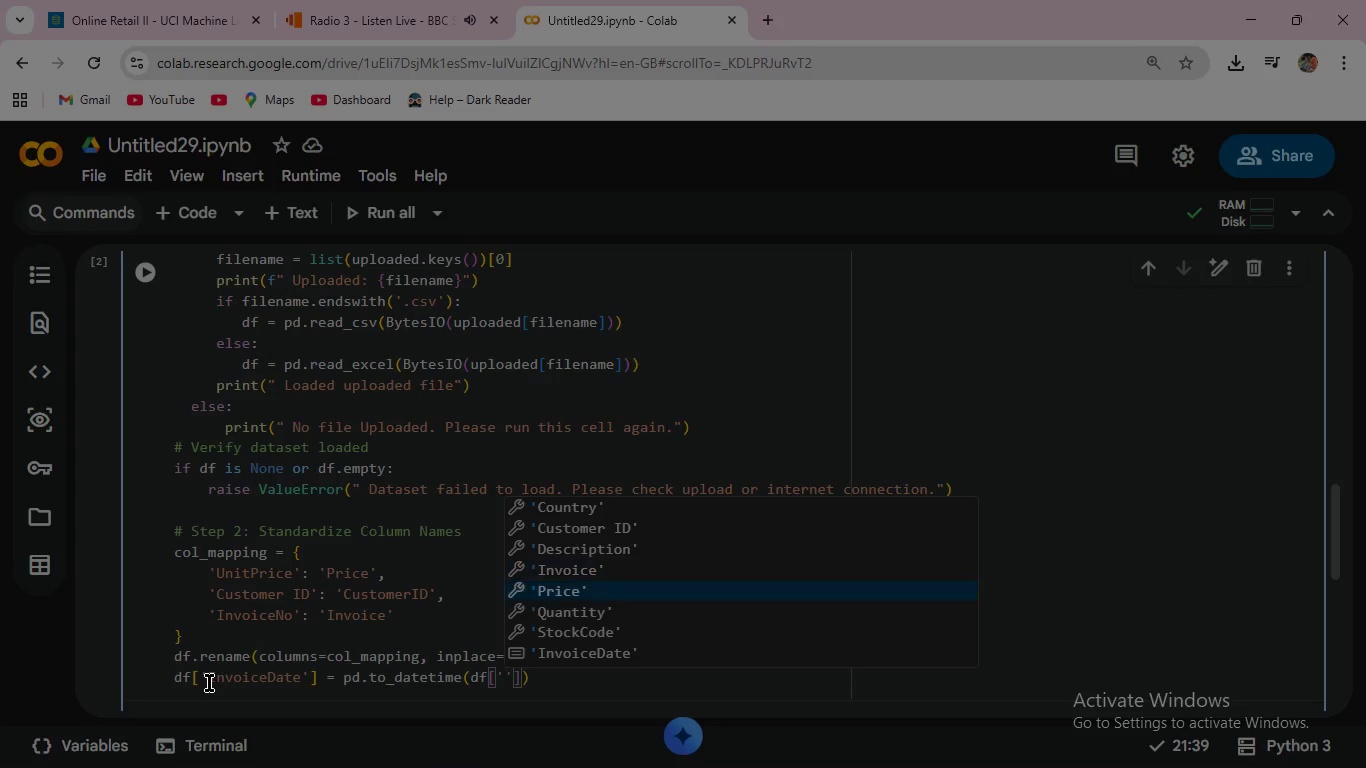 
key(ArrowDown)
 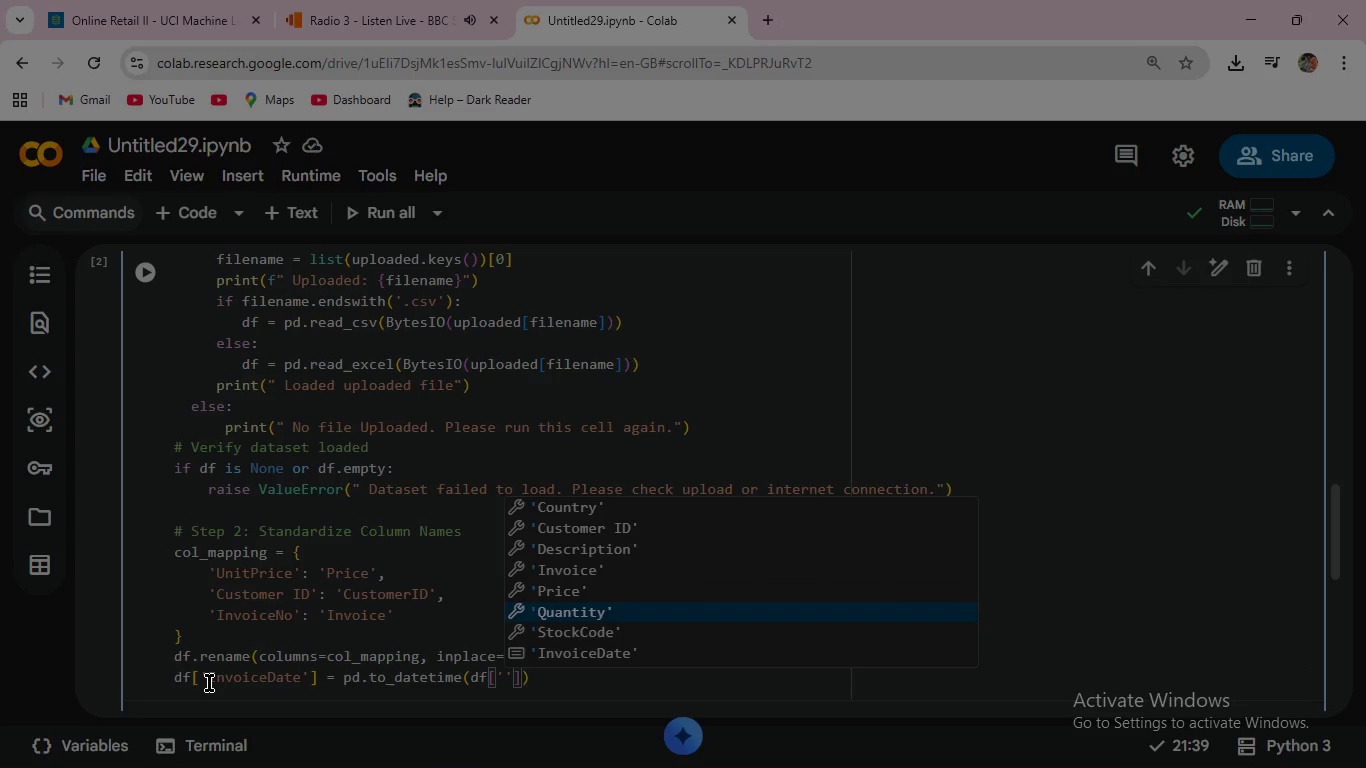 
key(ArrowDown)
 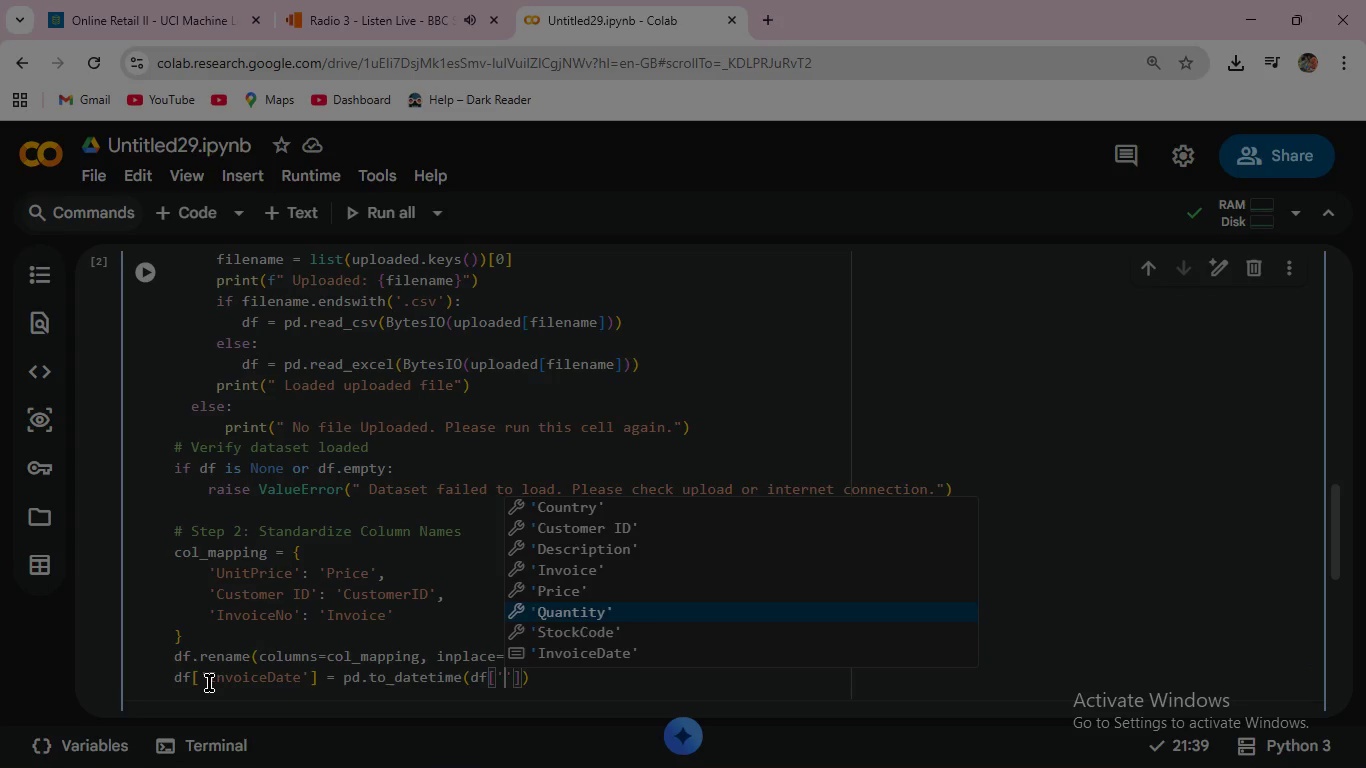 
key(ArrowDown)
 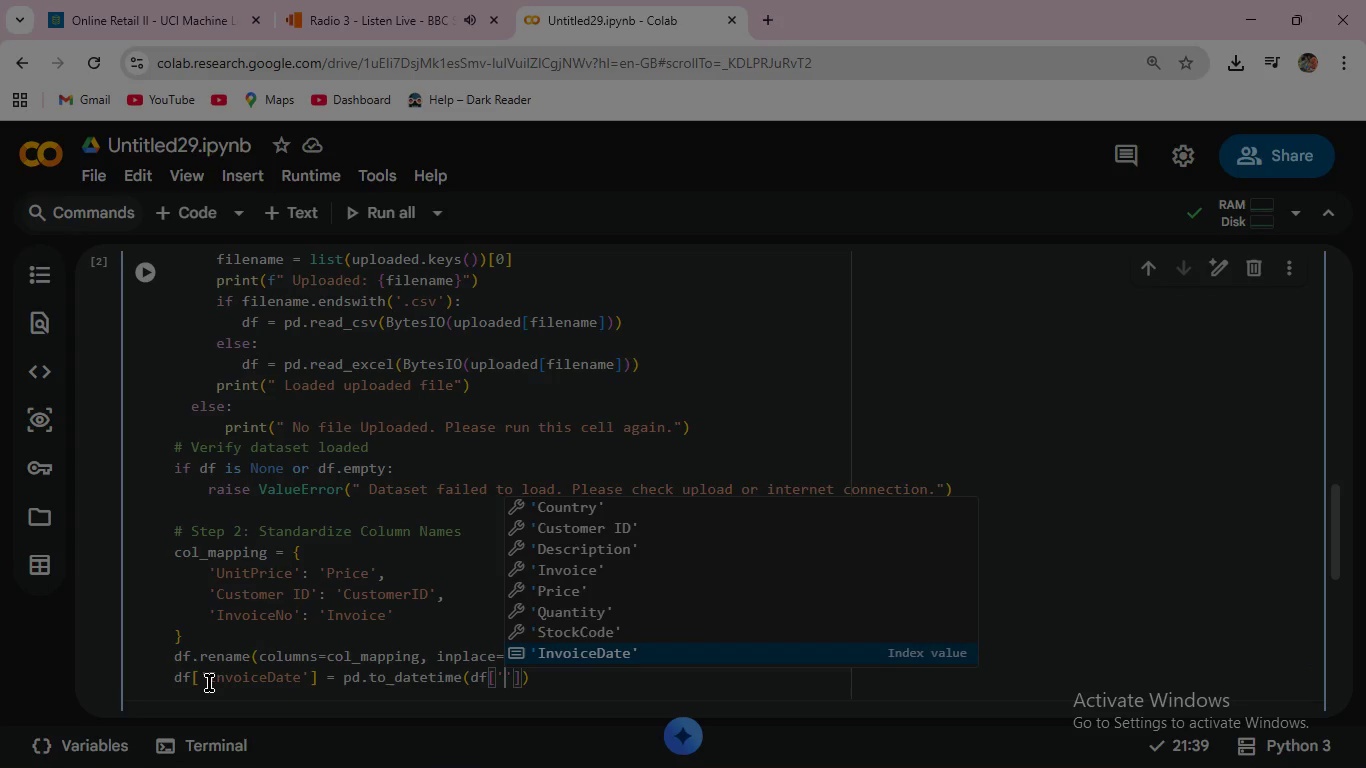 
key(ArrowDown)
 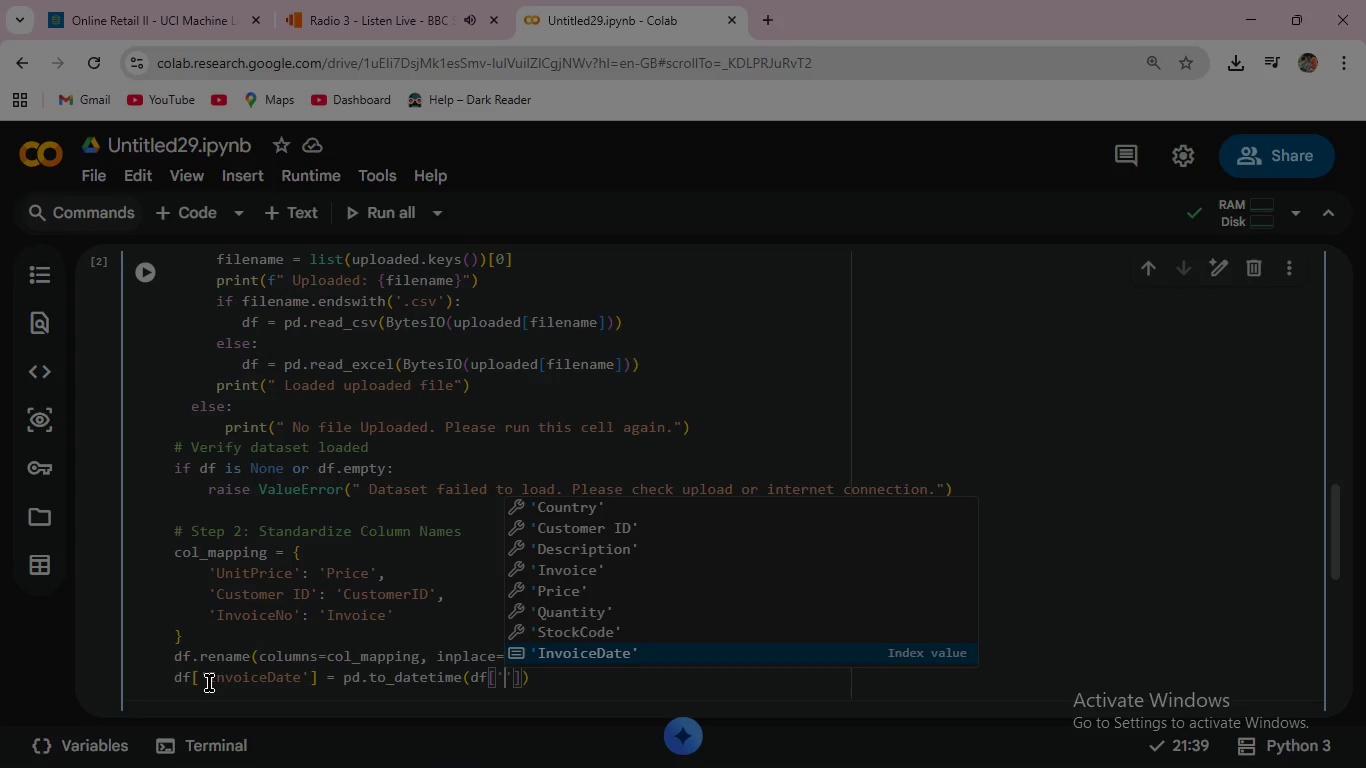 
key(Enter)
 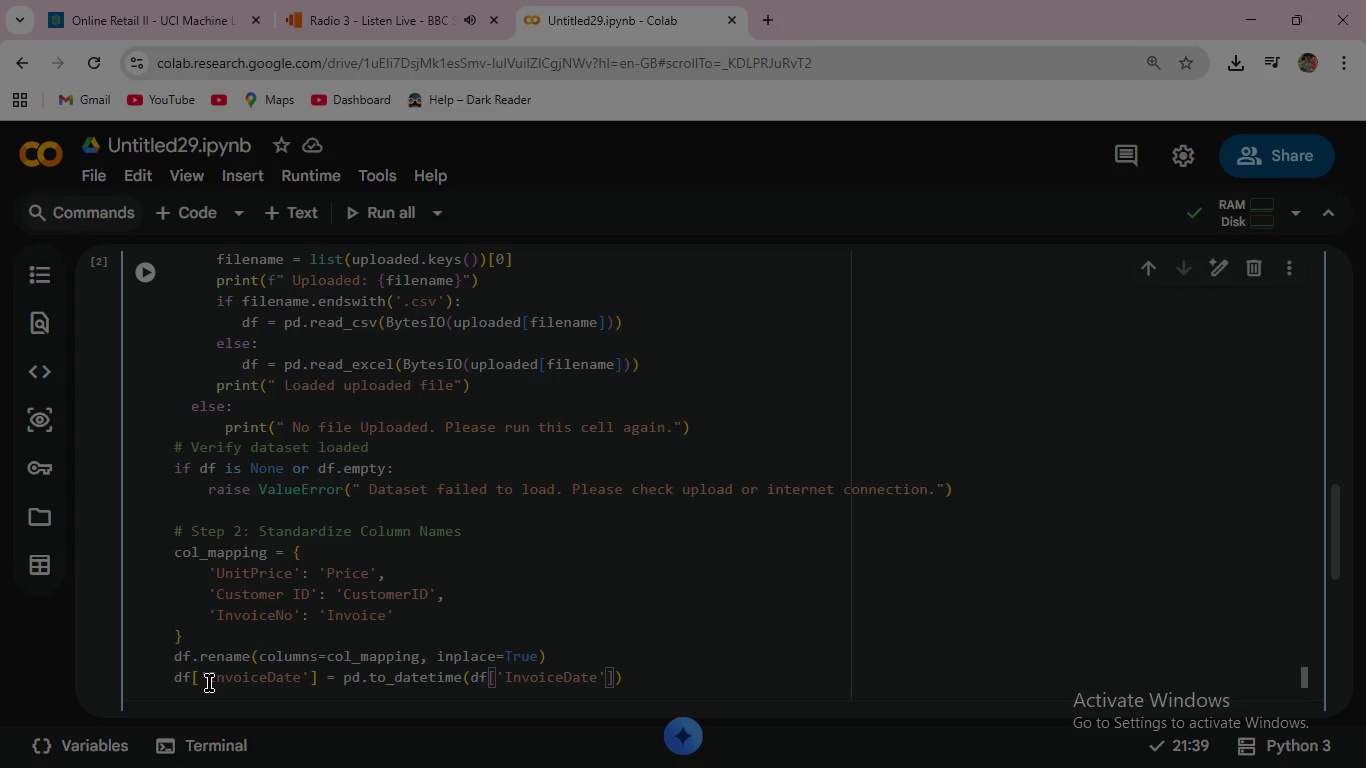 
key(ArrowRight)
 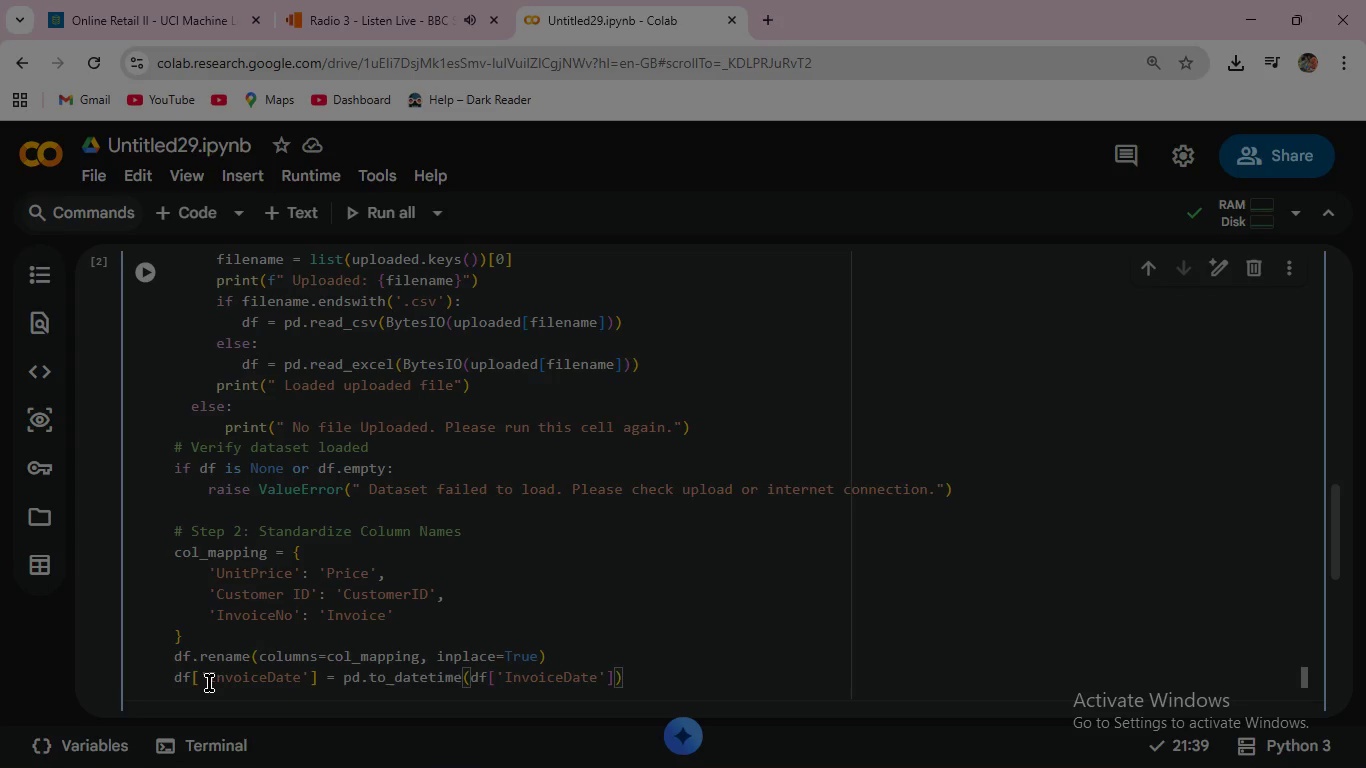 
key(Comma)
 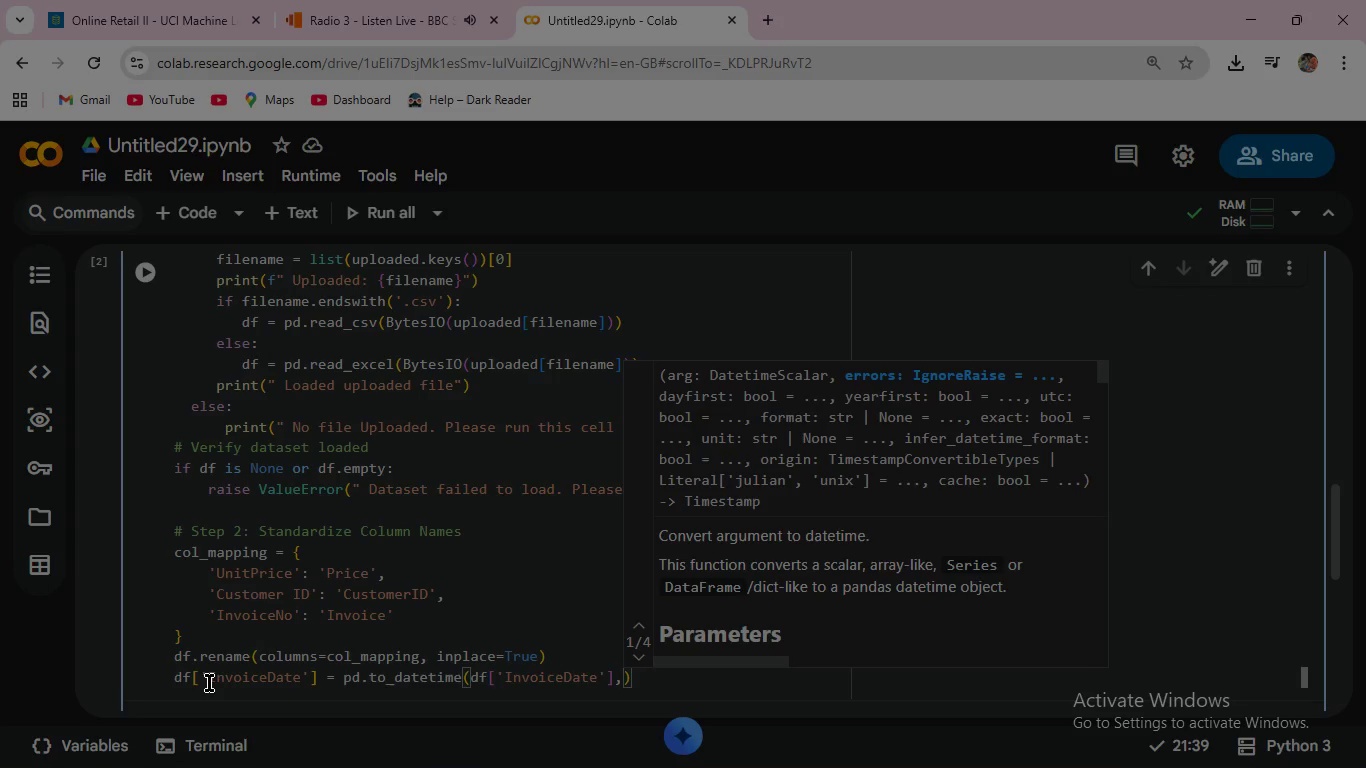 
key(Space)
 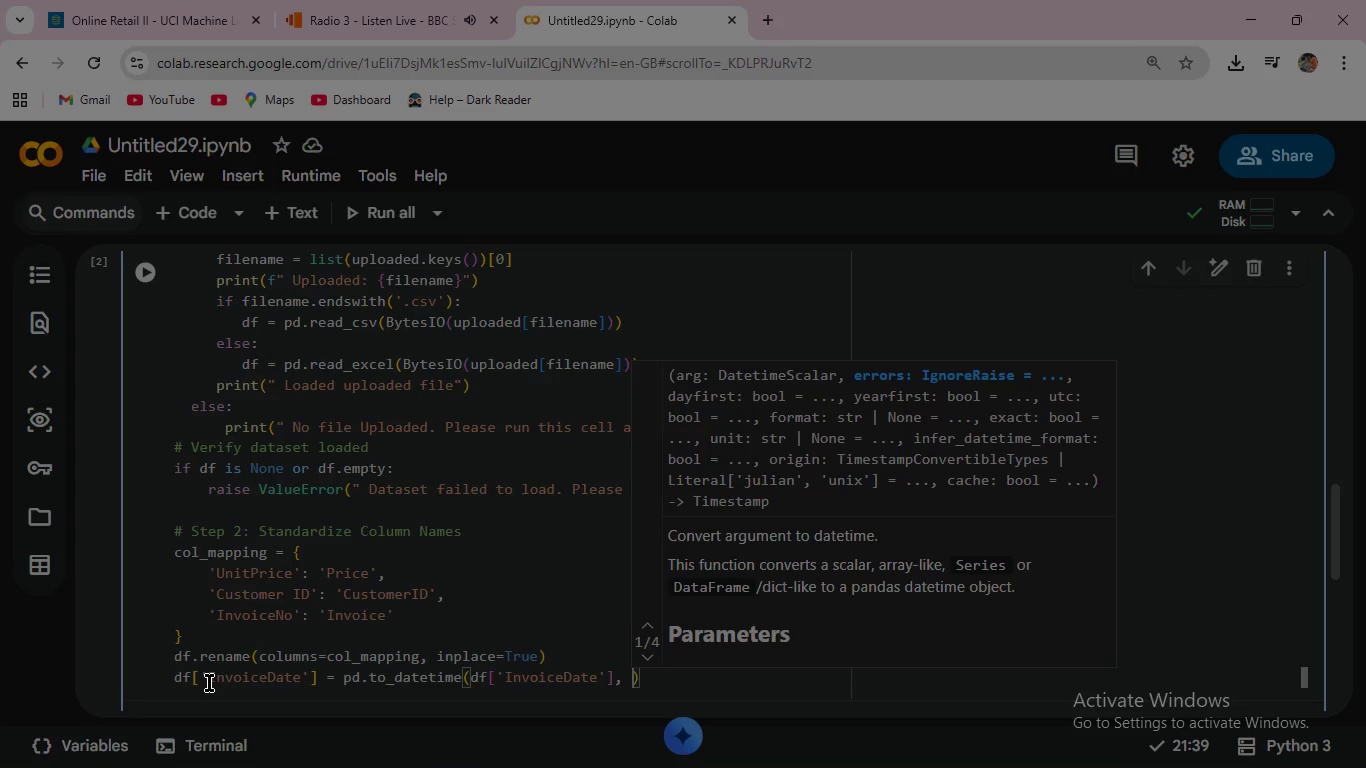 
type(errors='coerce)
 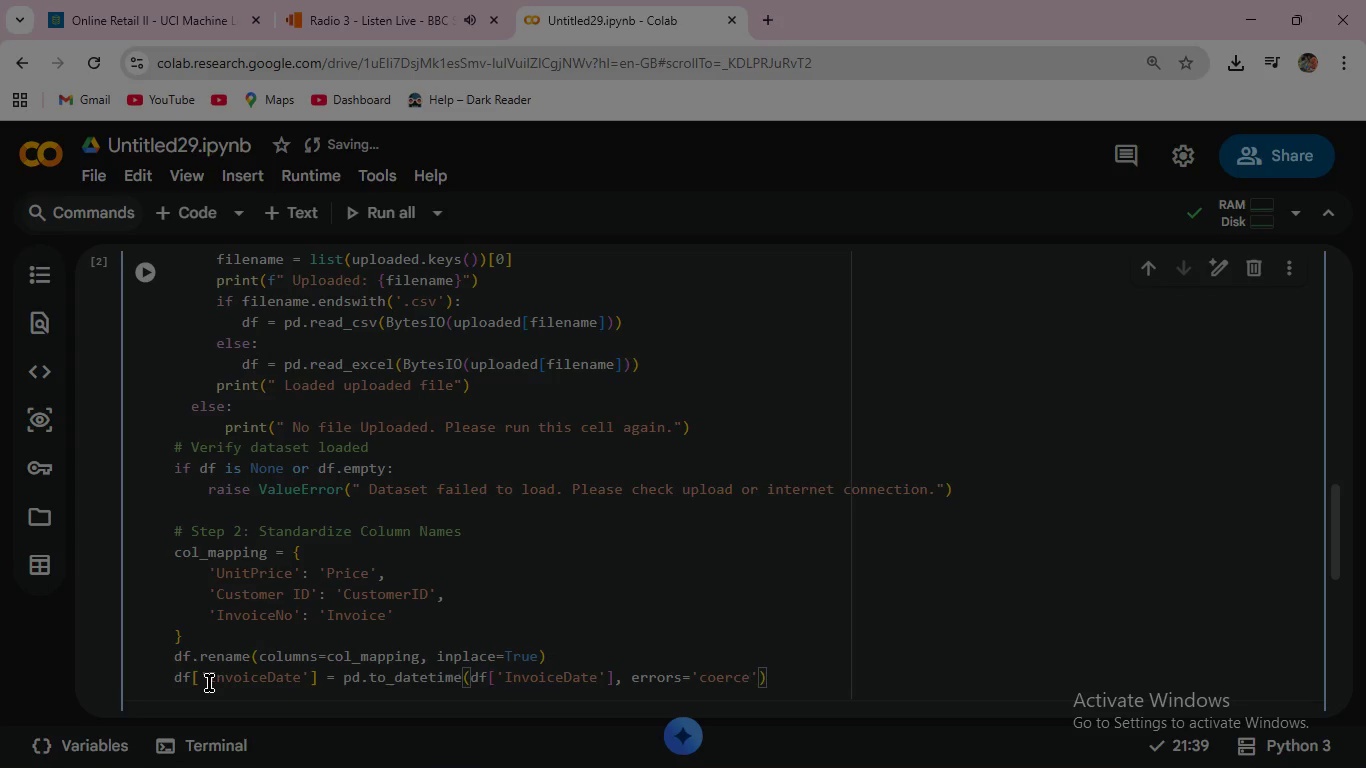 
key(ArrowRight)
 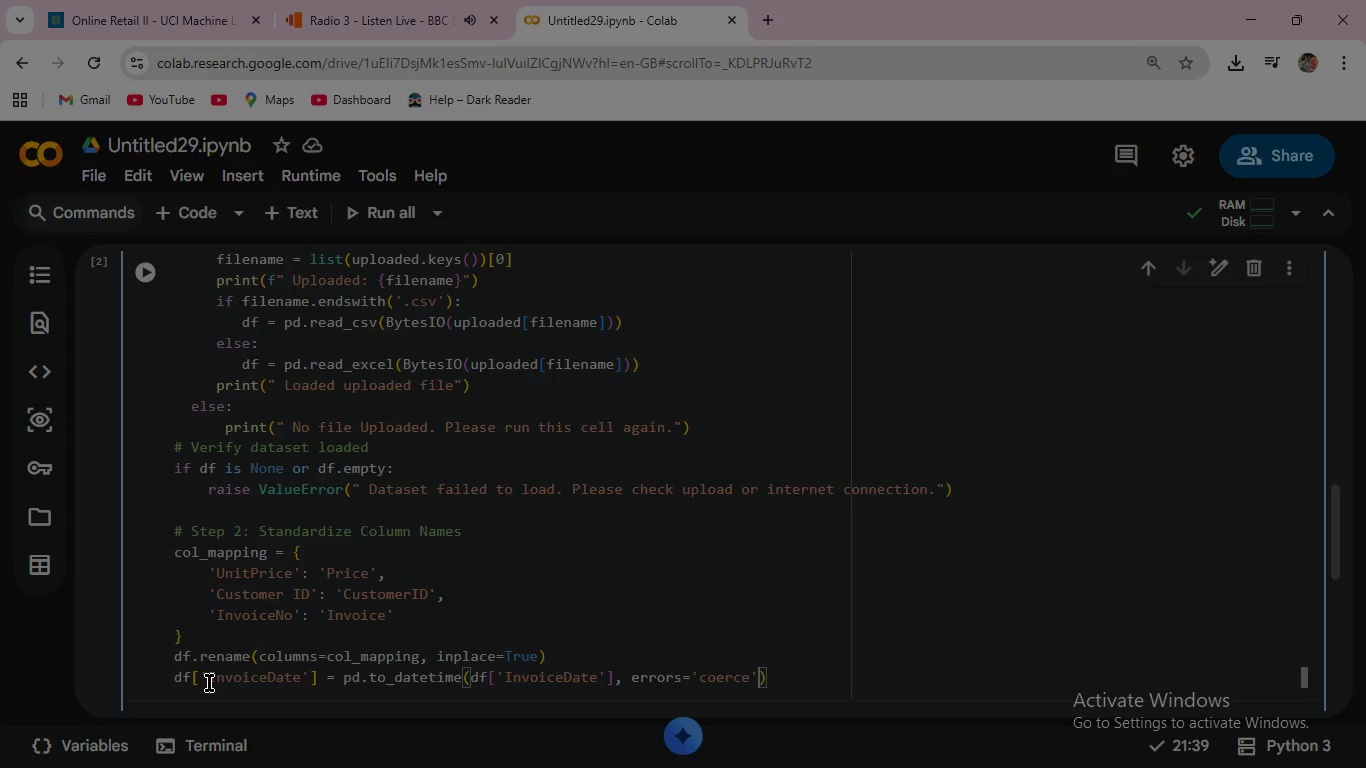 
key(ArrowRight)
 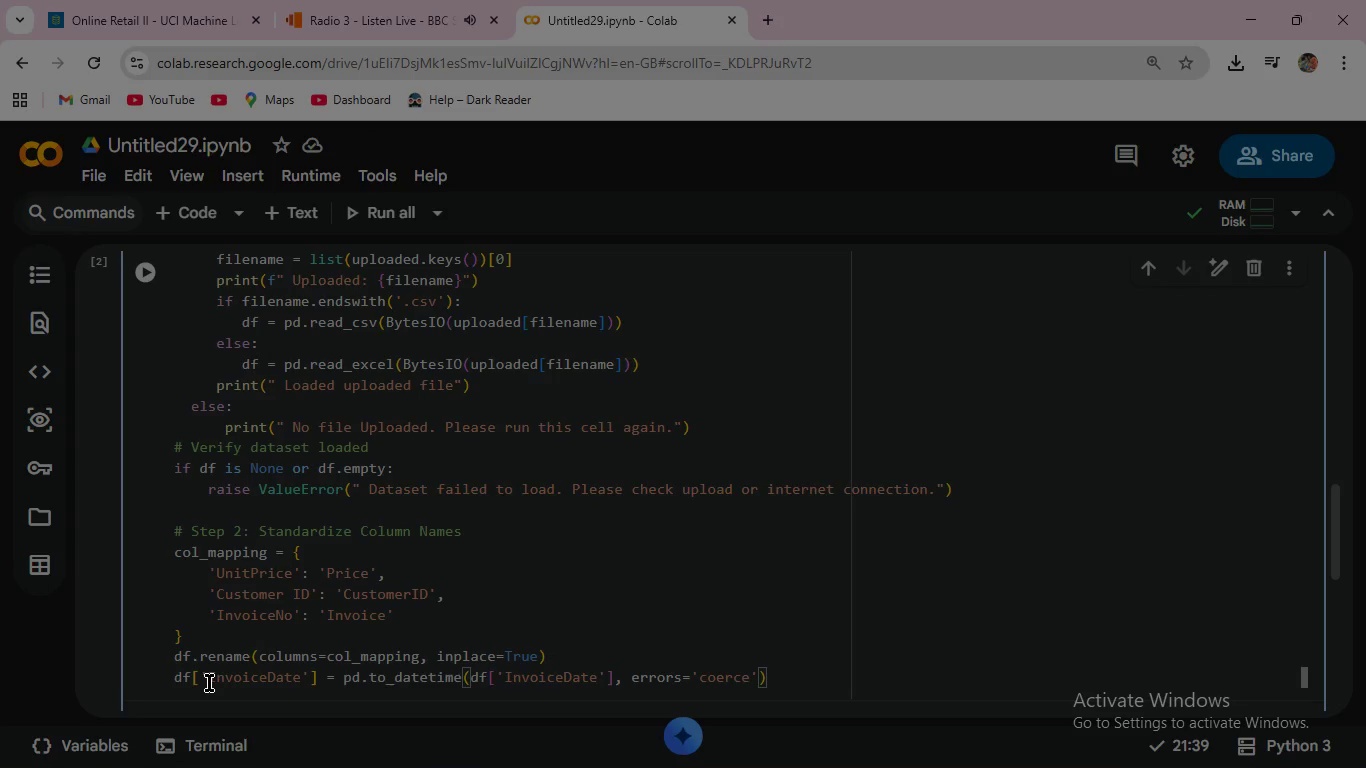 
key(Enter)
 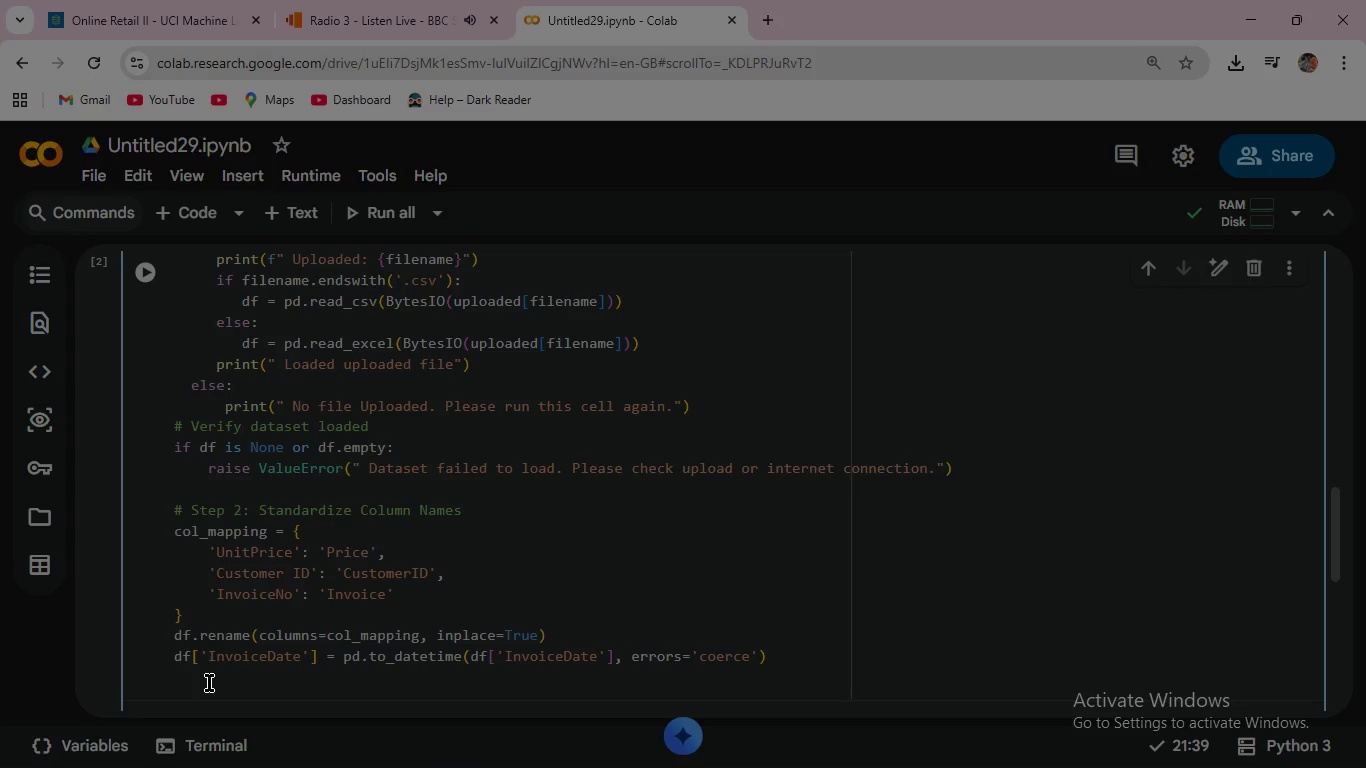 
wait(10.91)
 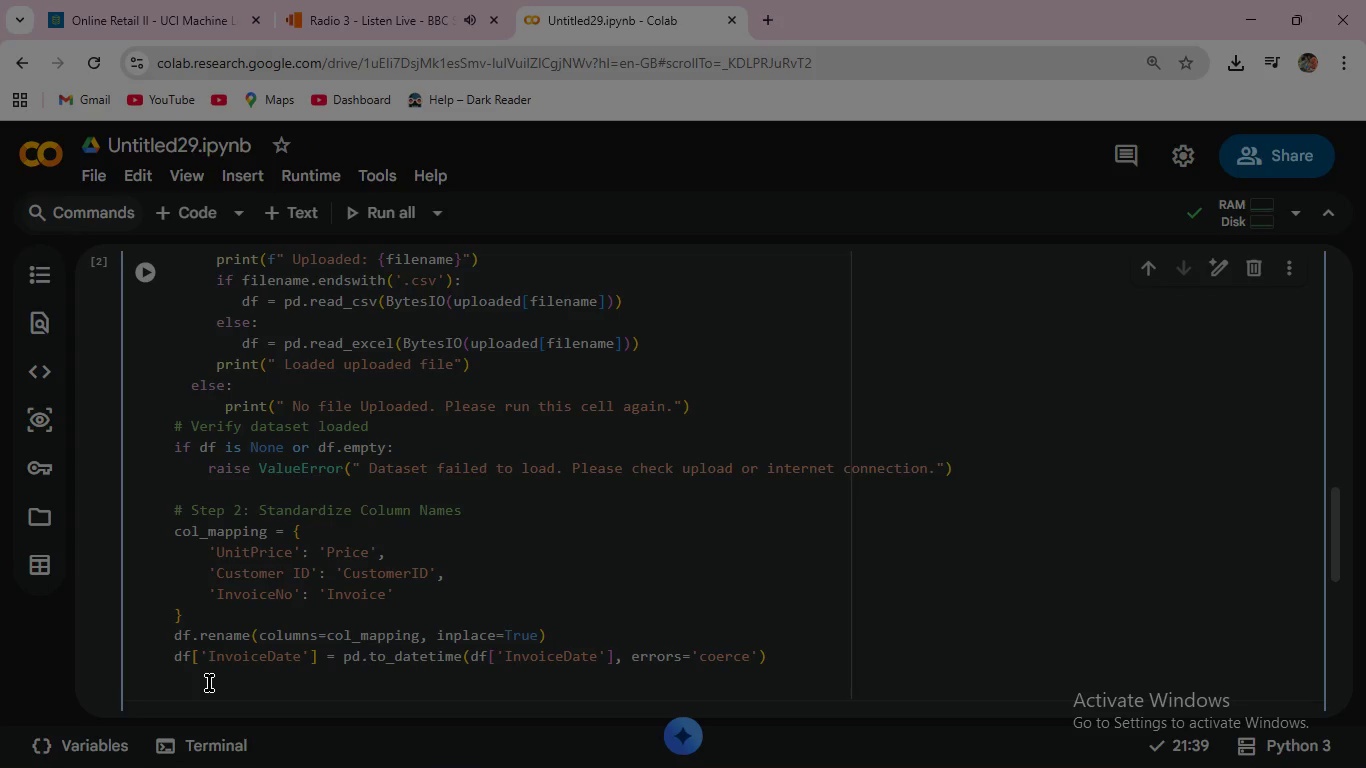 
key(Backspace)
 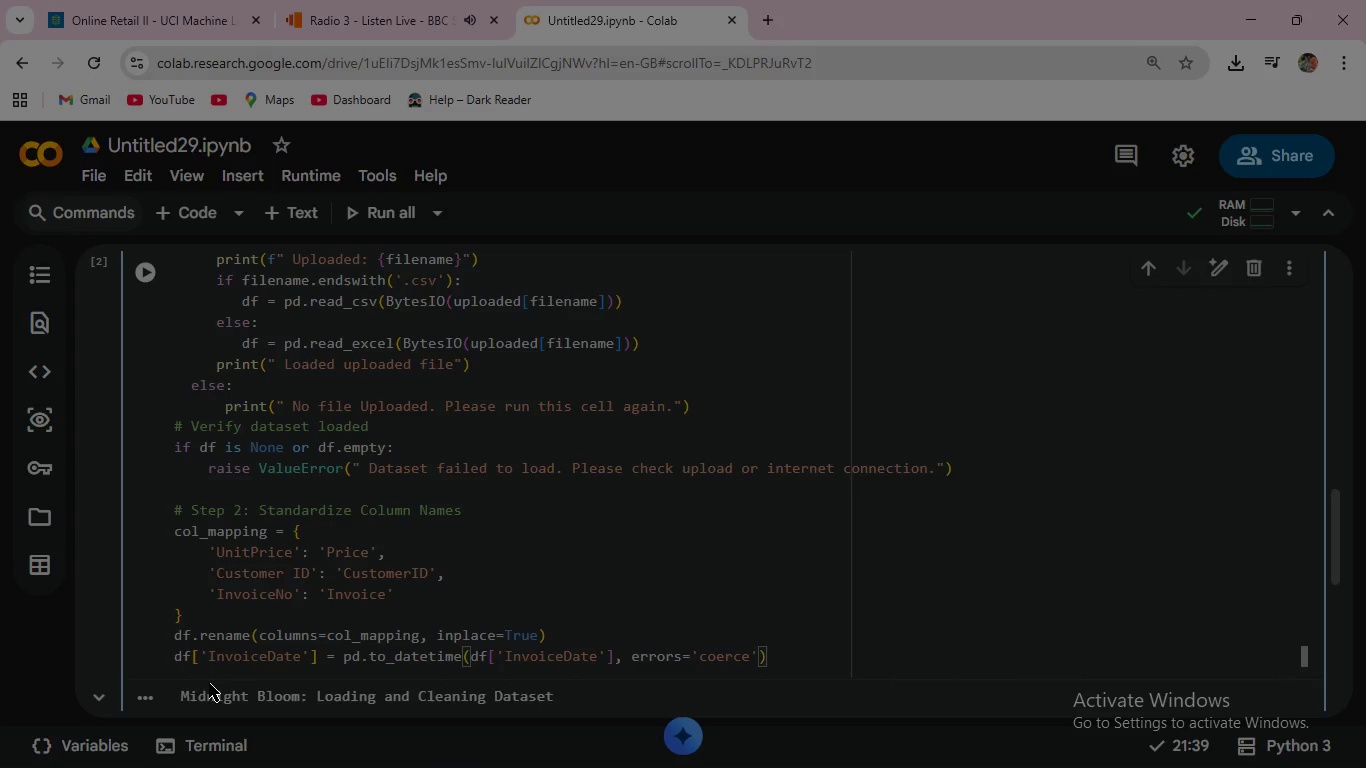 
key(Enter)
 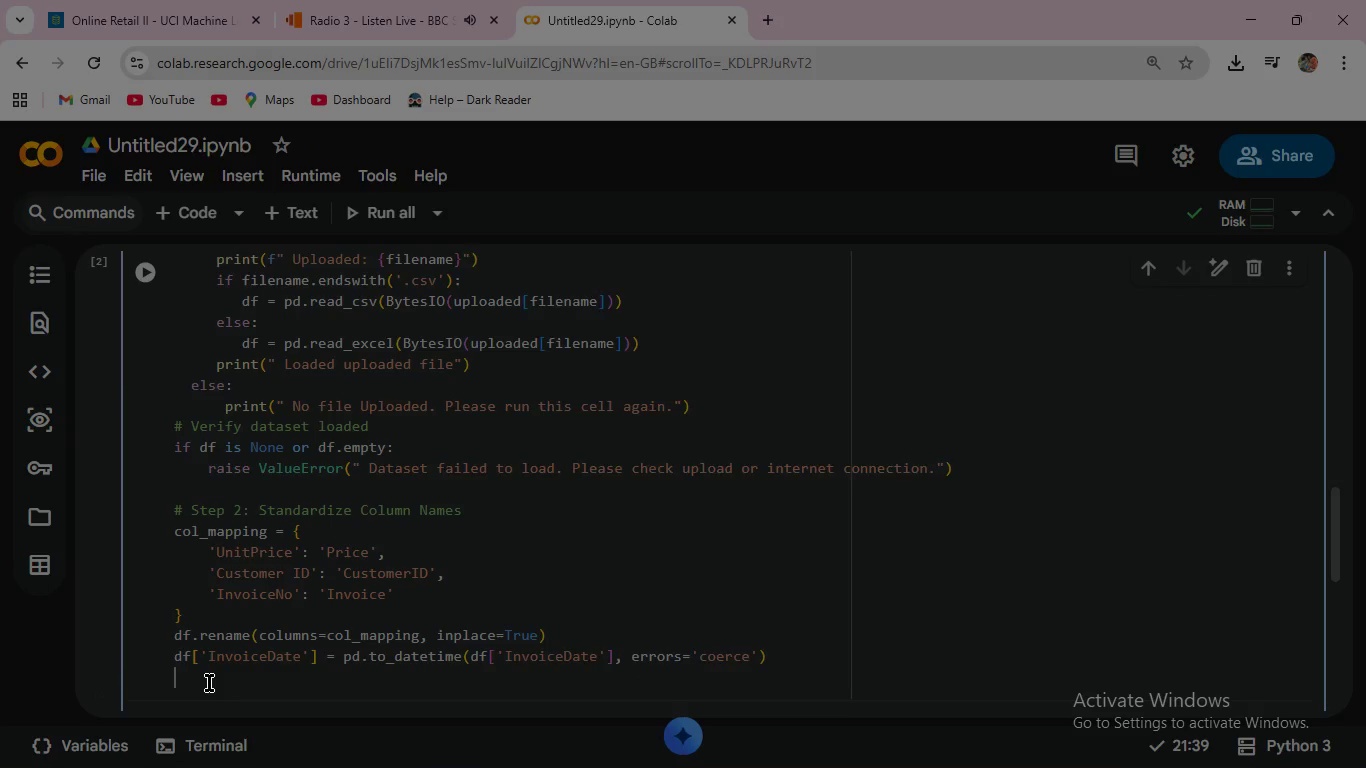 
key(Enter)
 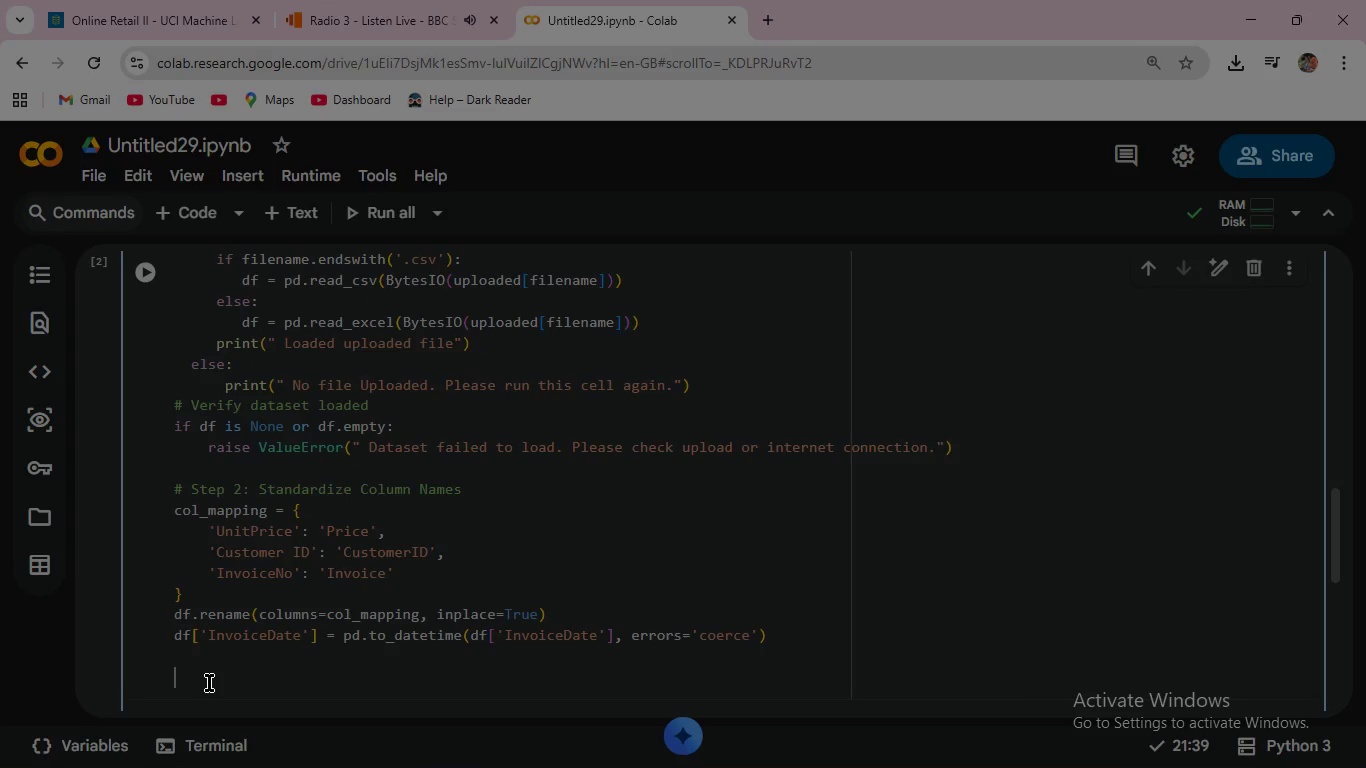 
type(#STep 3 : Basic Data Cleaning )
 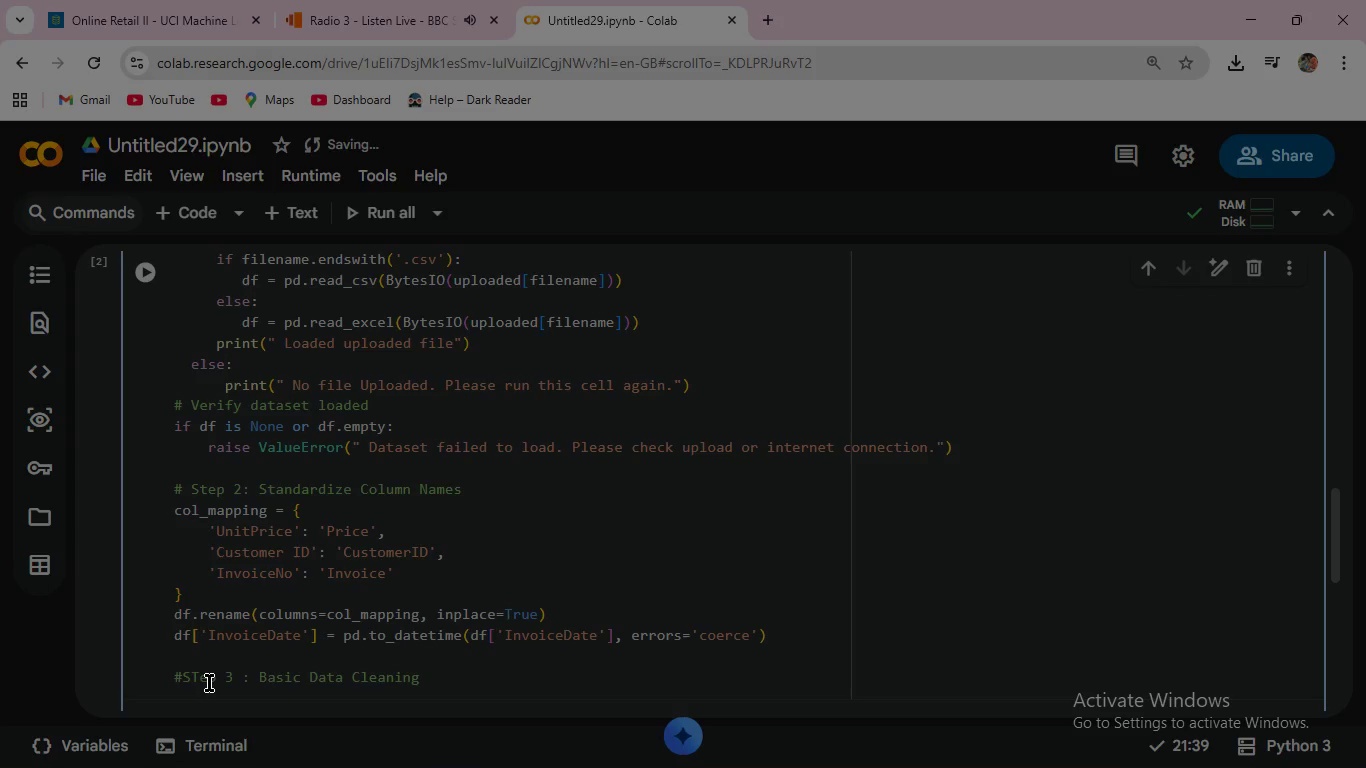 
wait(10.25)
 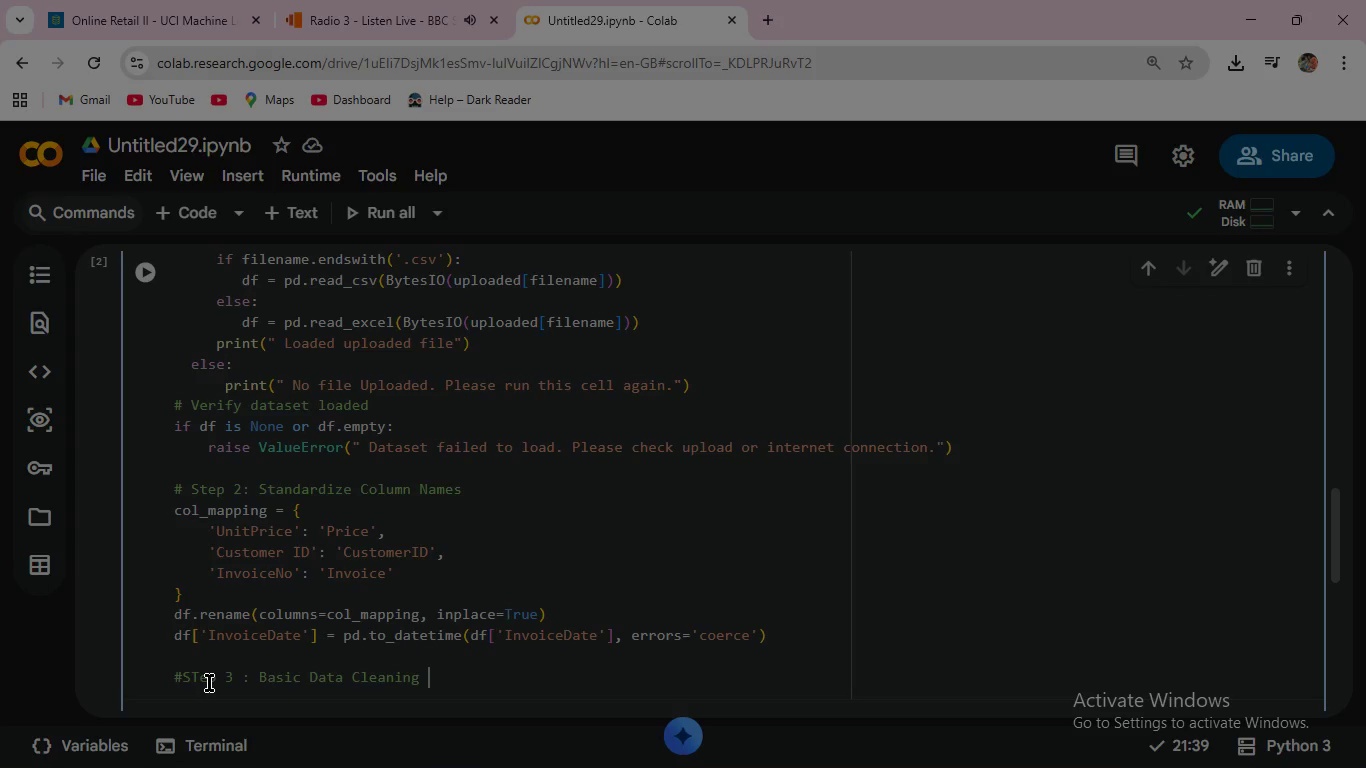 
key(Enter)
 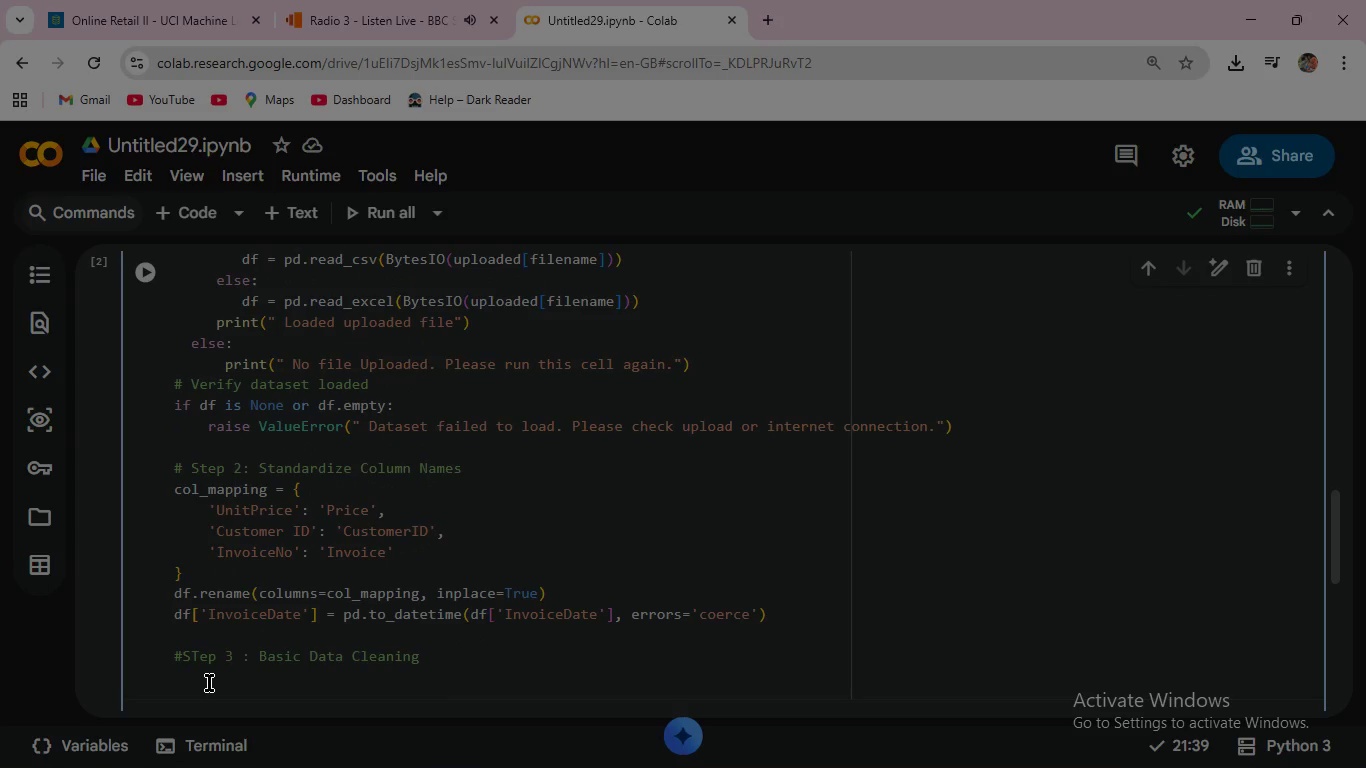 
type(print("\n Starting D)
key(Backspace)
type(data Cleaning....)
 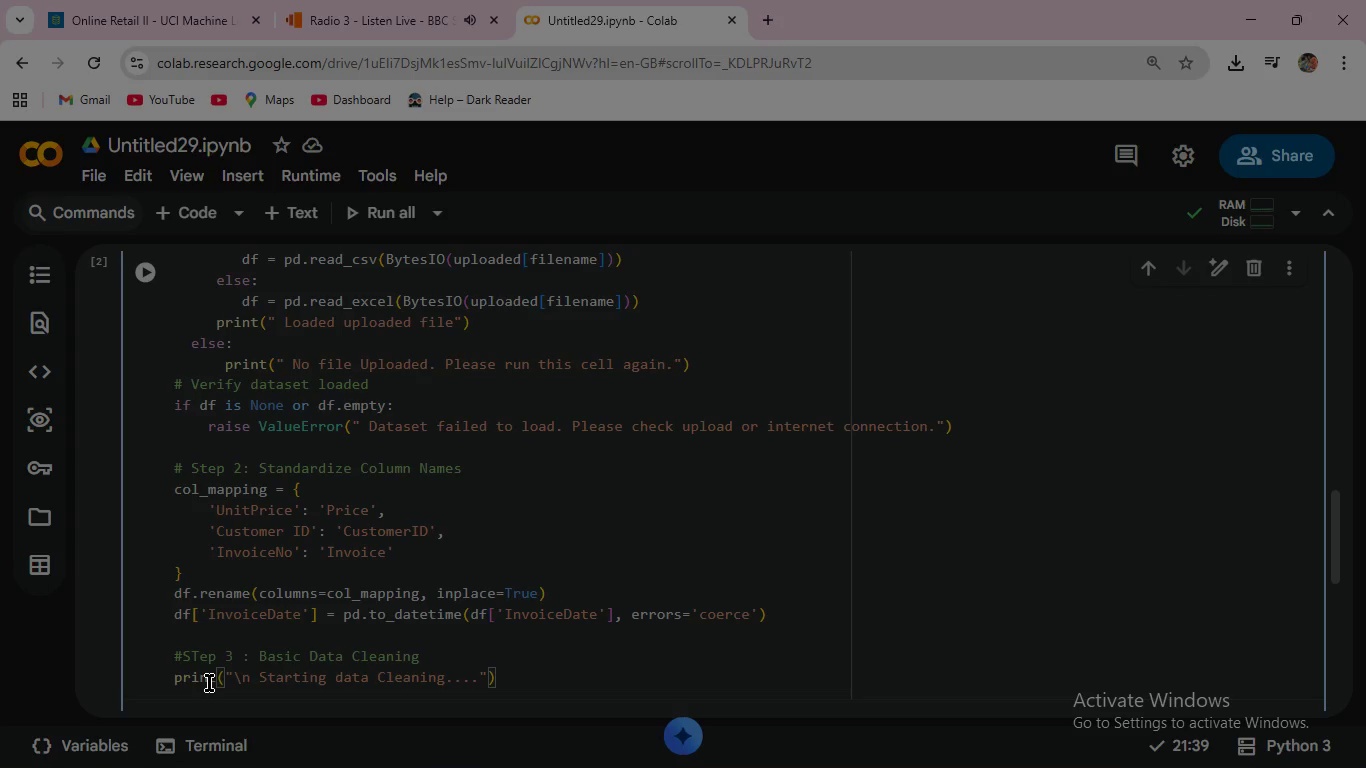 
wait(14.31)
 